 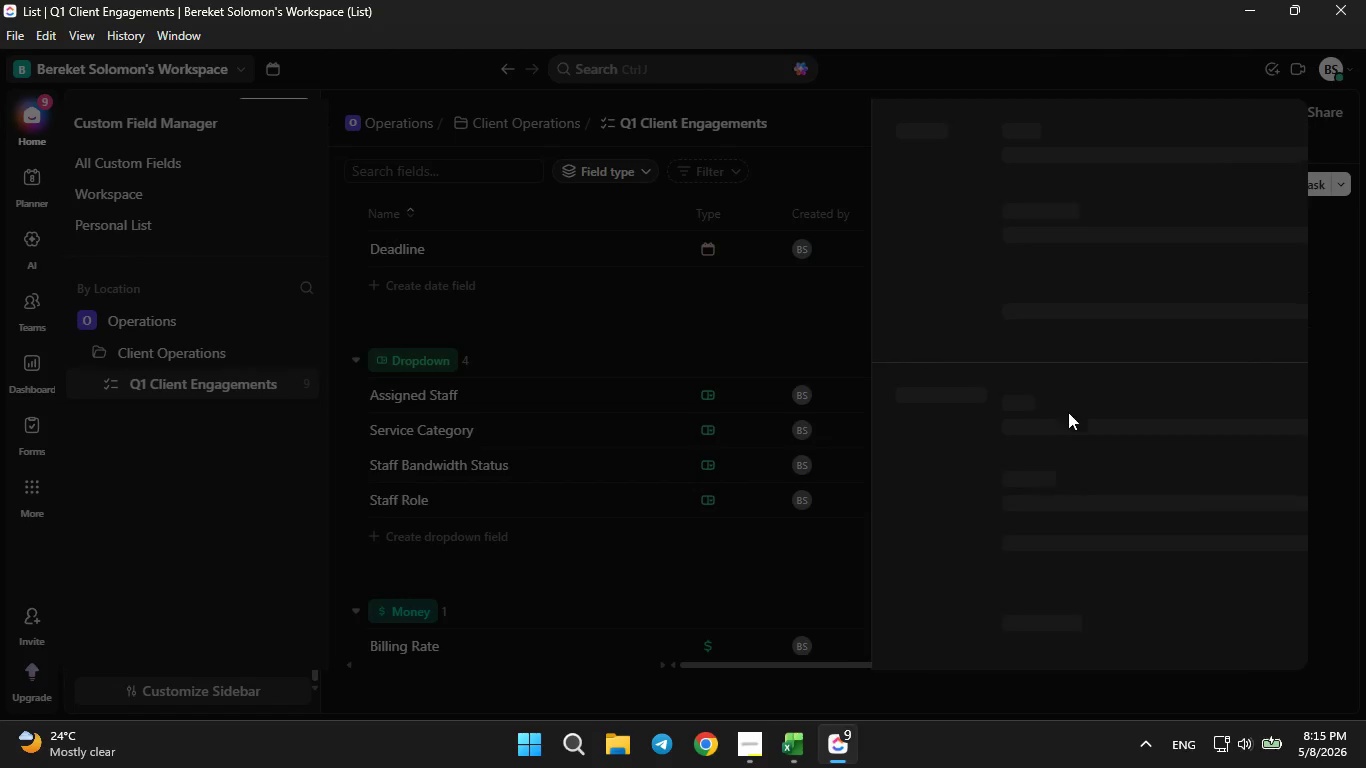 
left_click([1047, 208])
 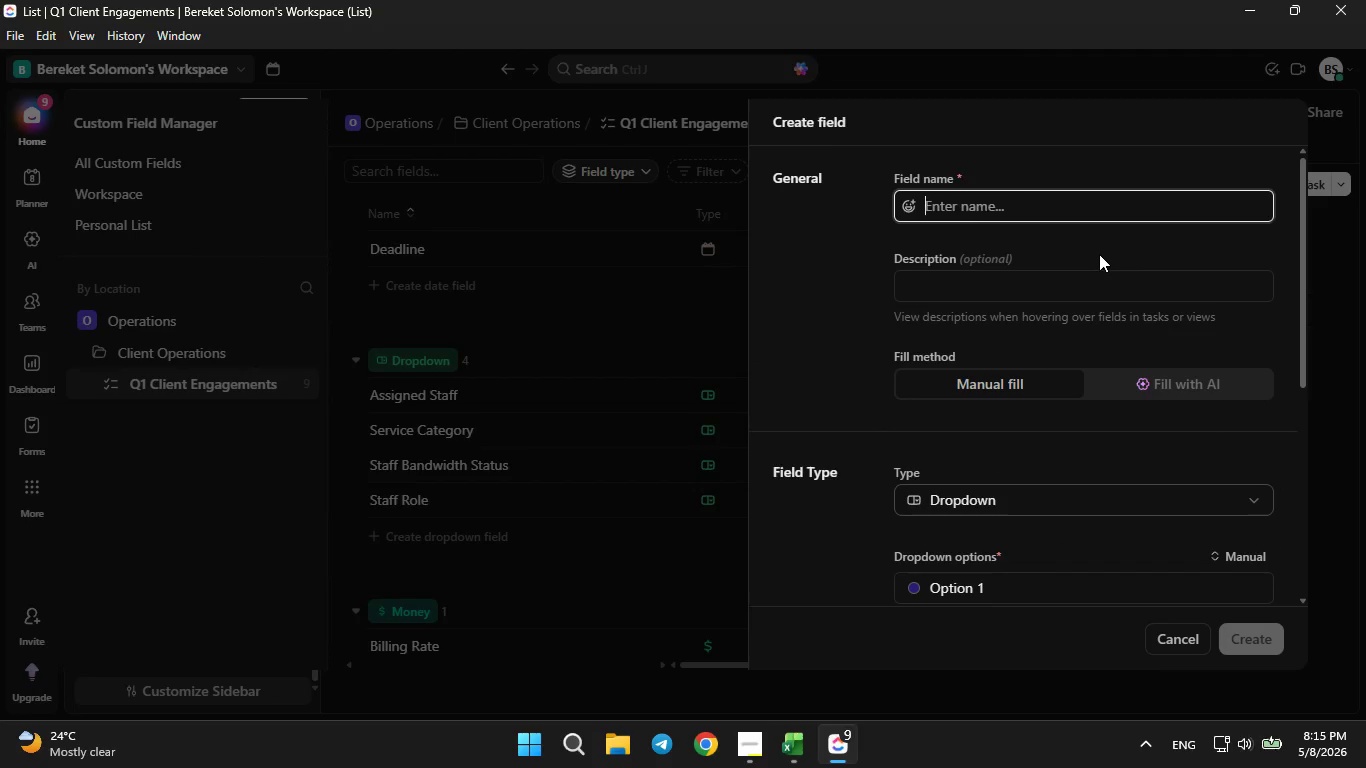 
type(Pri[Home])
 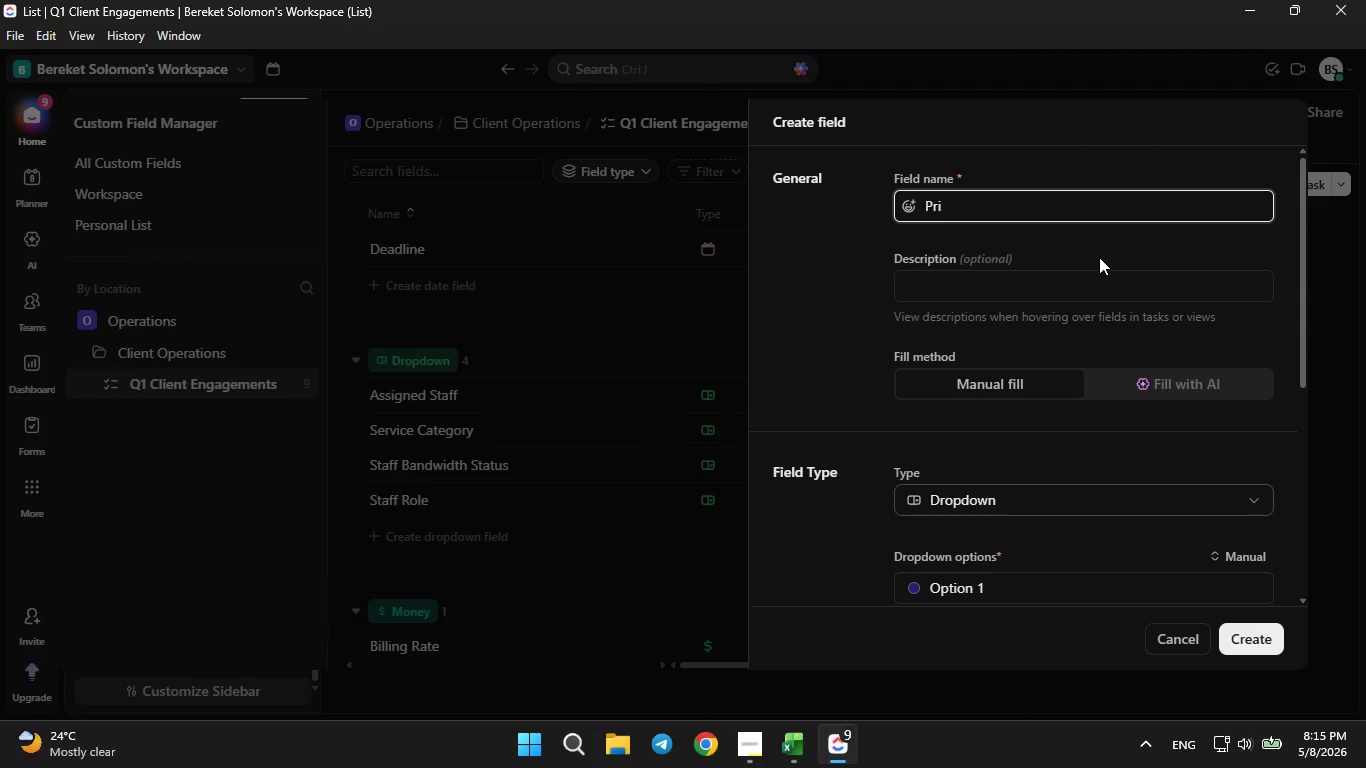 
key(ArrowRight)
 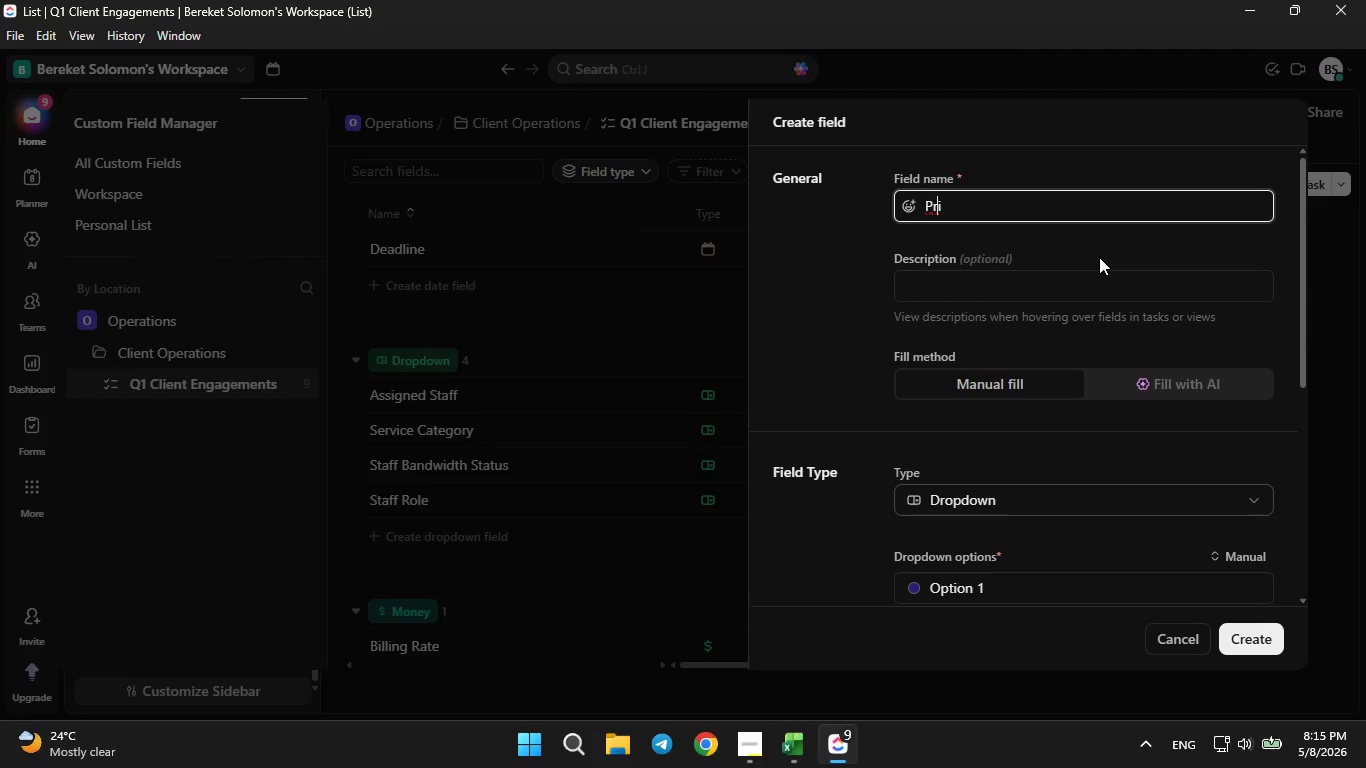 
key(ArrowRight)
 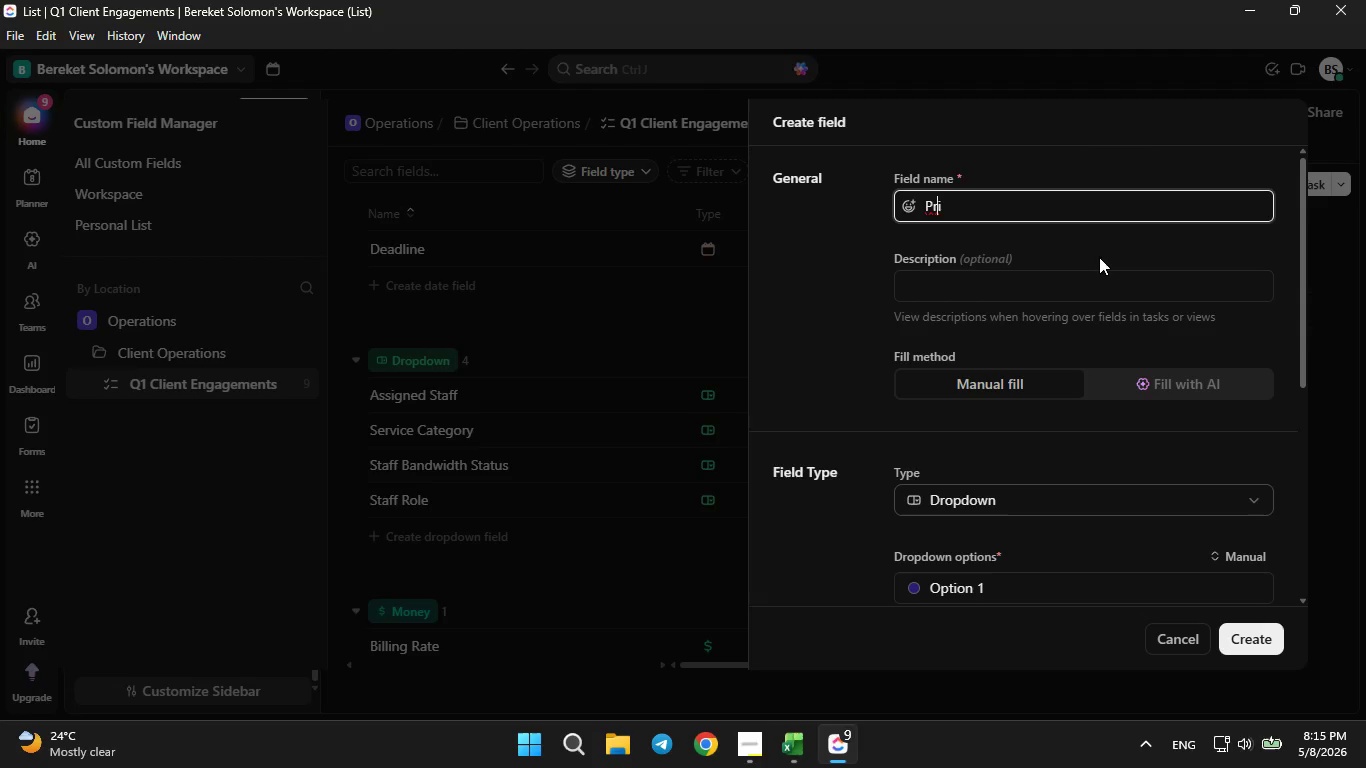 
key(ArrowRight)
 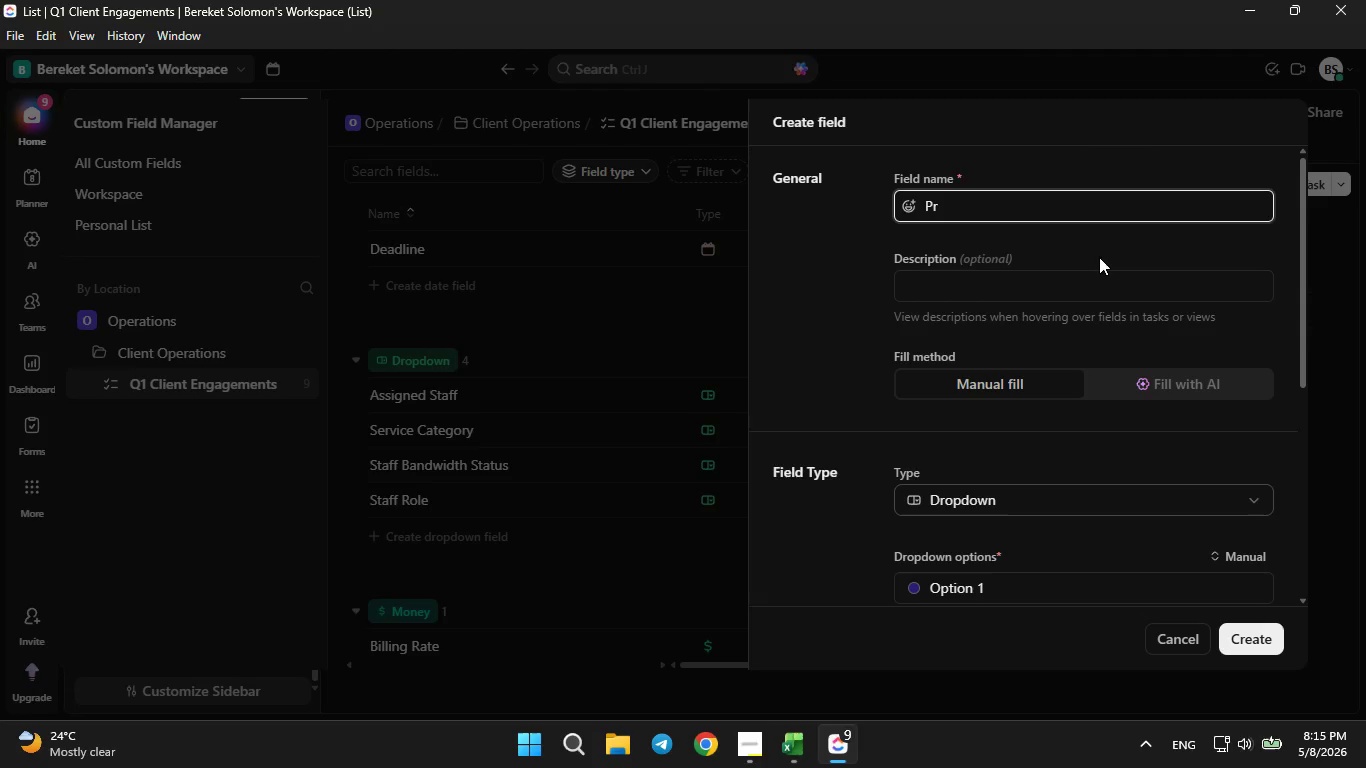 
key(Backspace)
type(oject Health)
 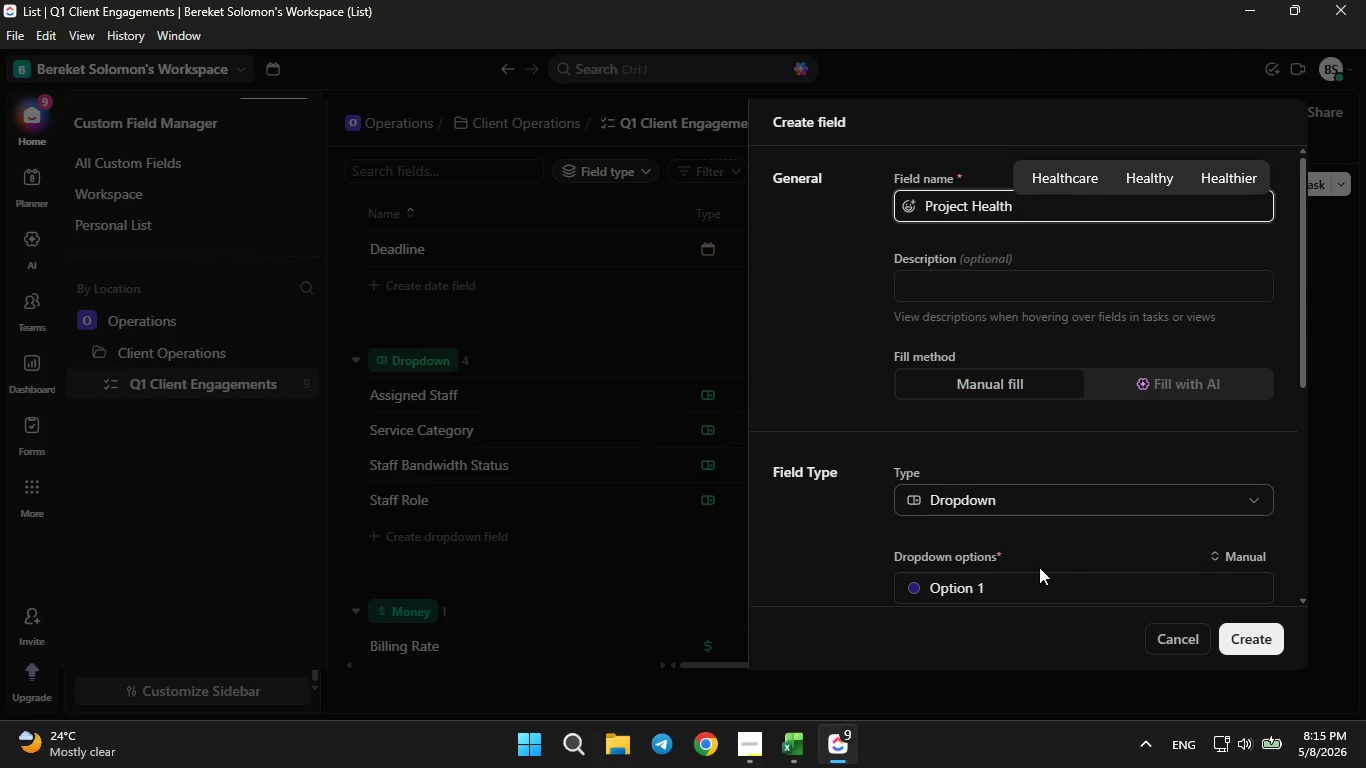 
left_click([1007, 594])
 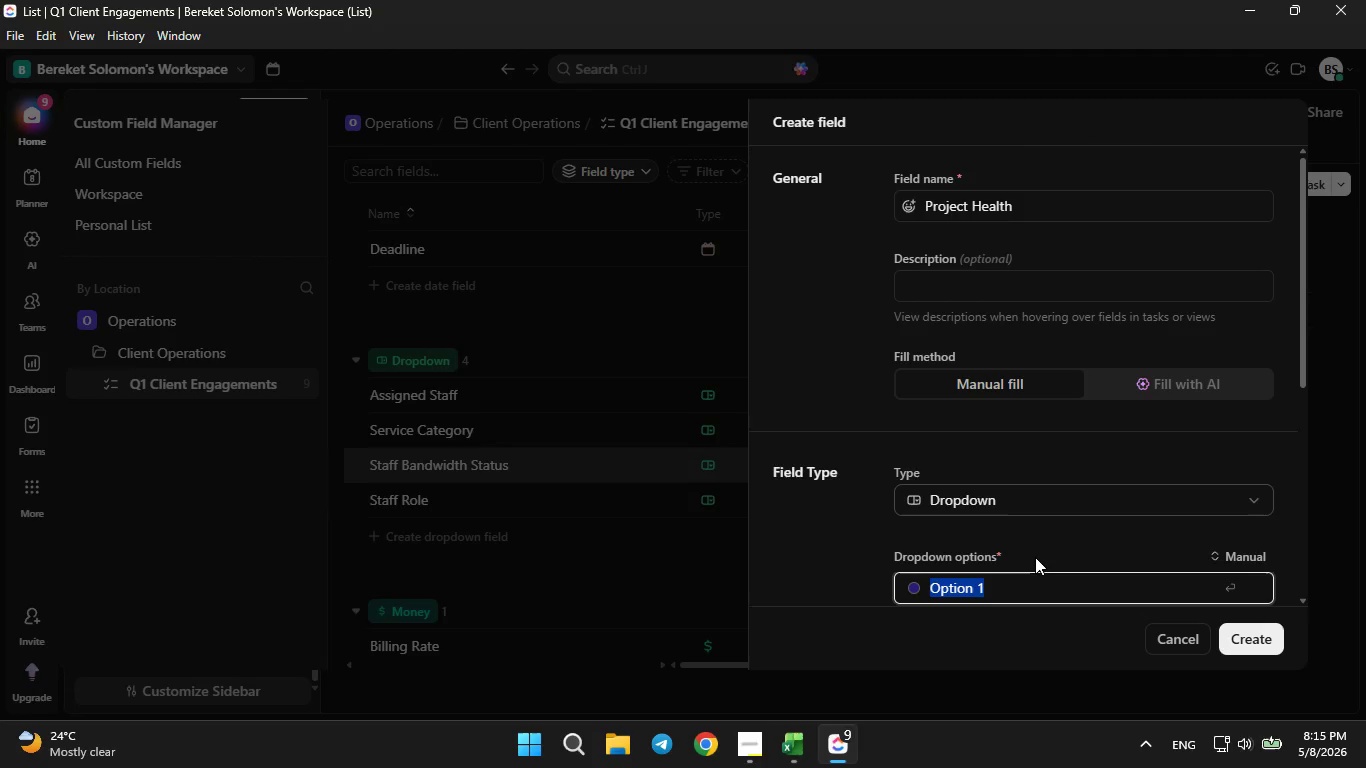 
key(Backspace)
type(At risk)
 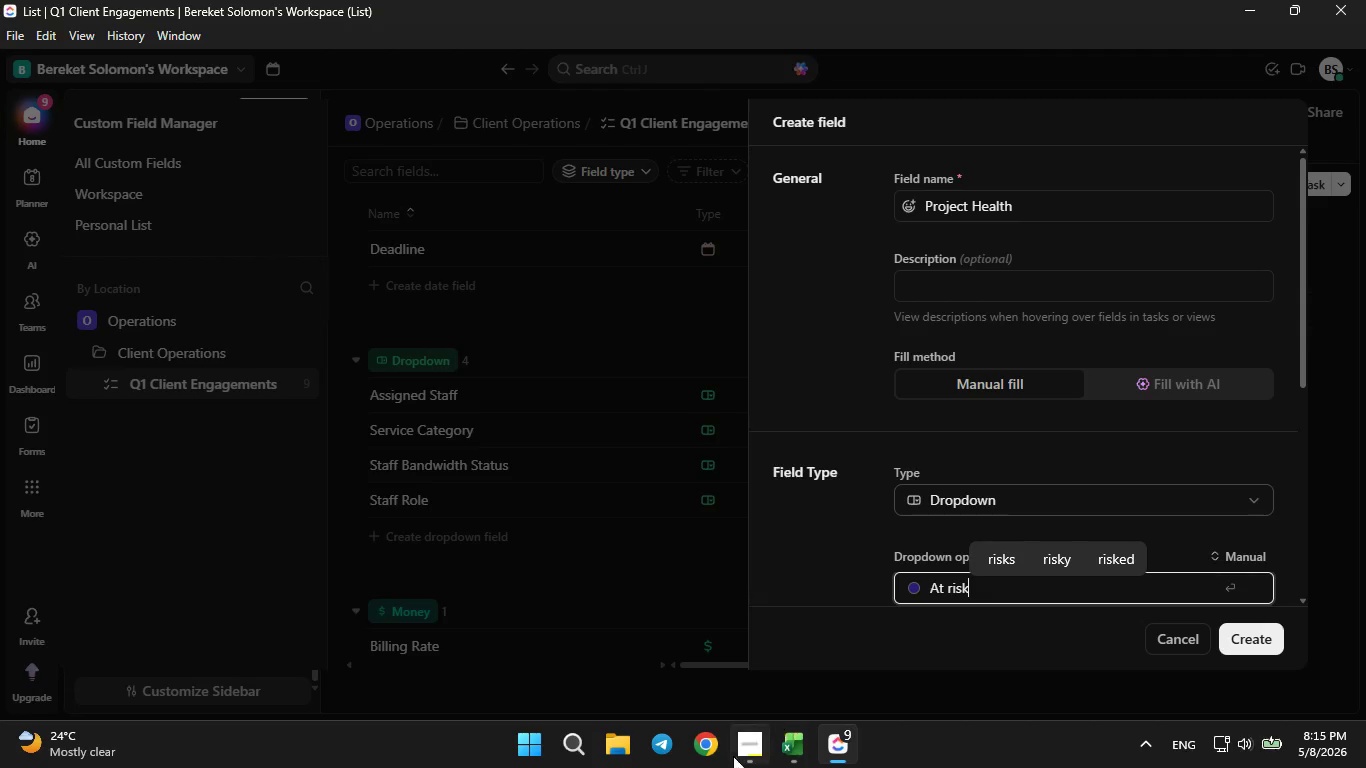 
left_click([787, 761])
 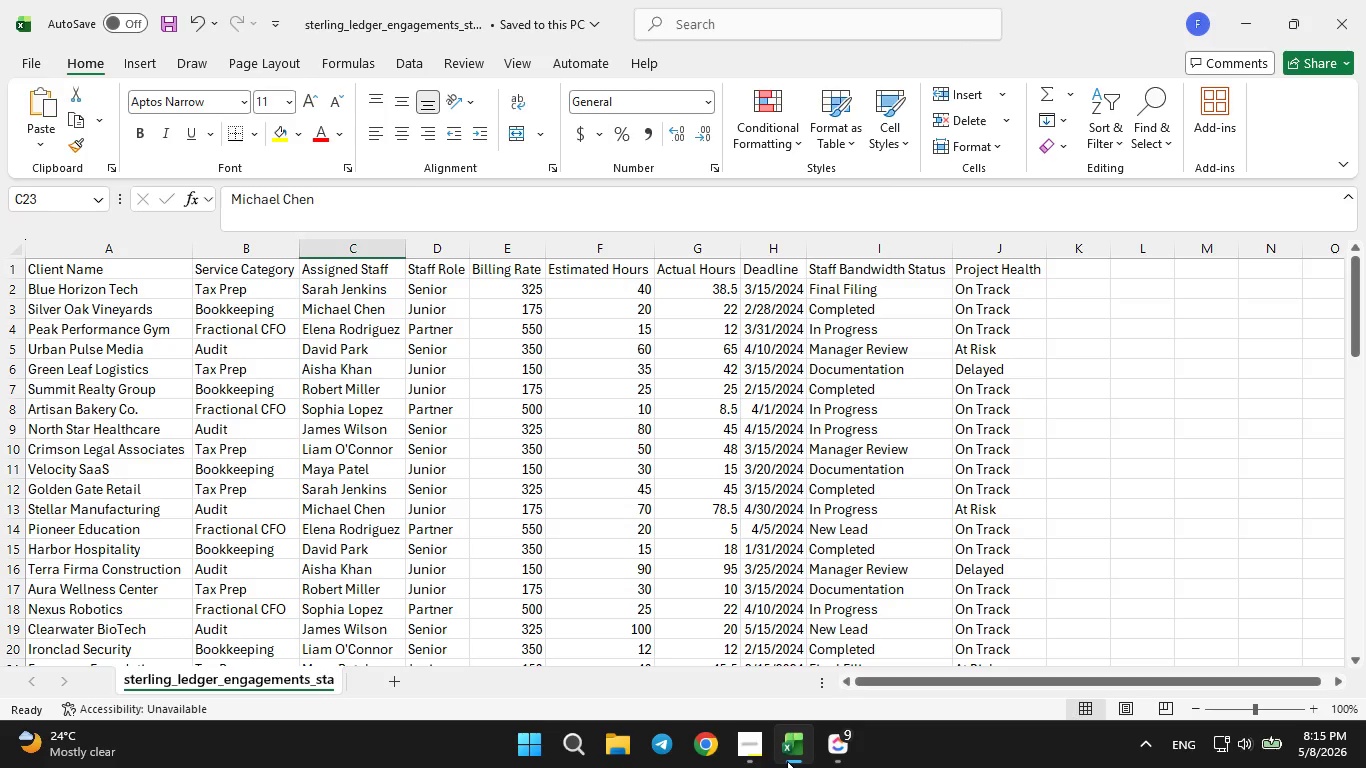 
left_click([787, 761])
 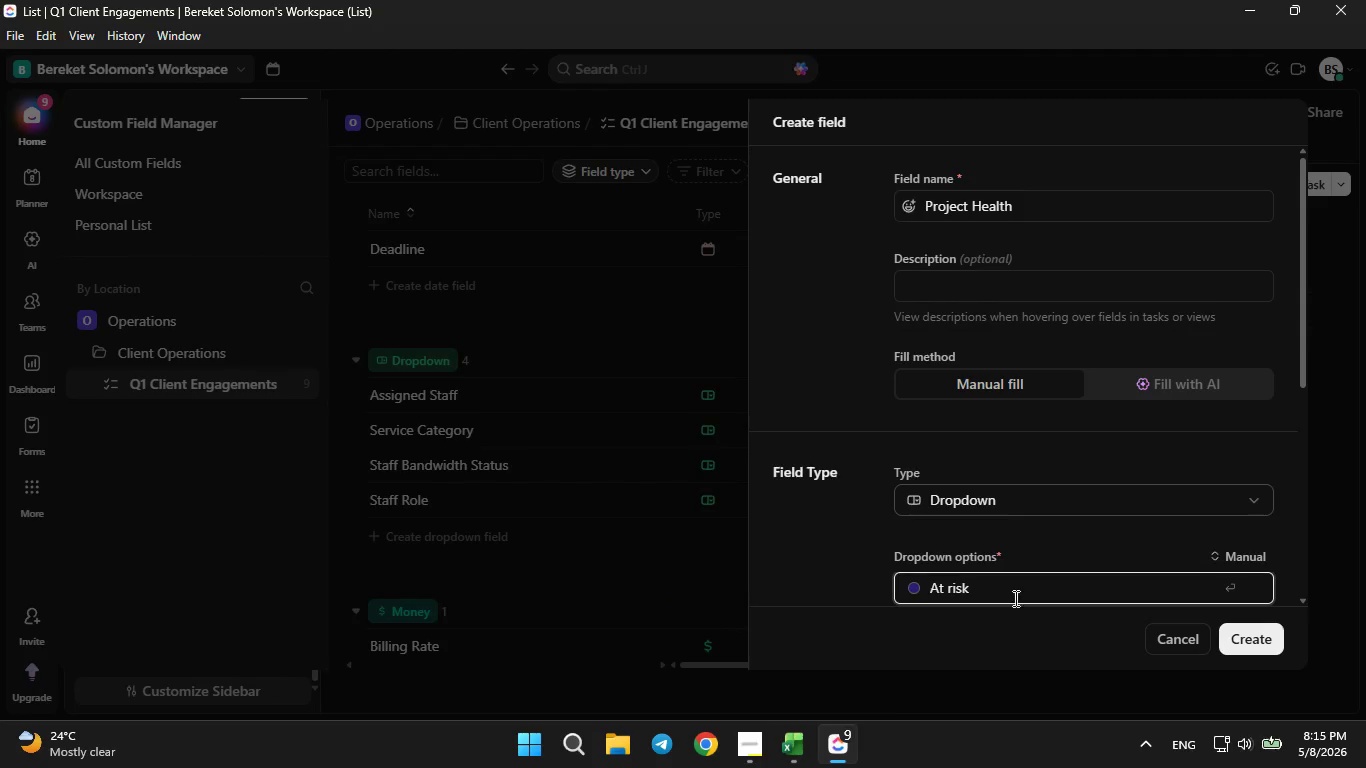 
scroll: coordinate [1017, 581], scroll_direction: down, amount: 1.0
 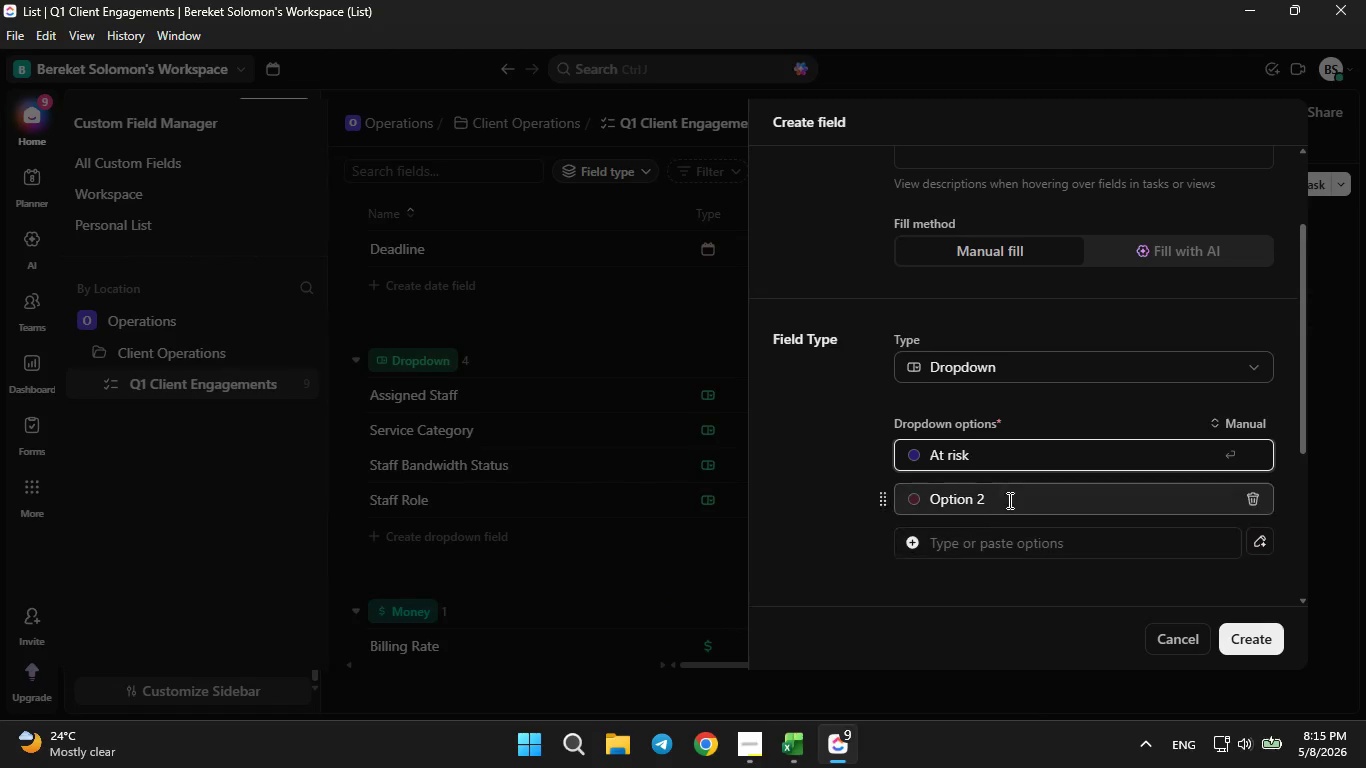 
left_click([1008, 498])
 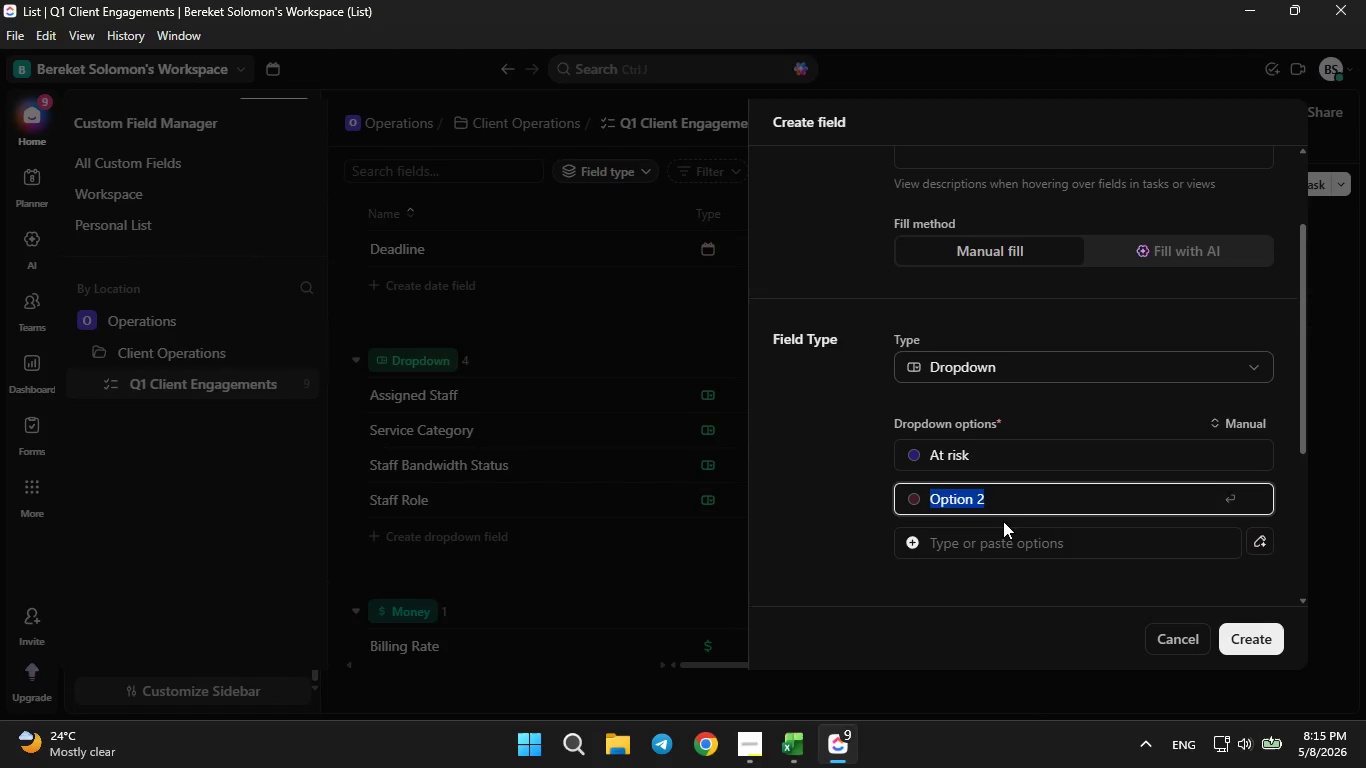 
key(Backspace)
type(On Track)
 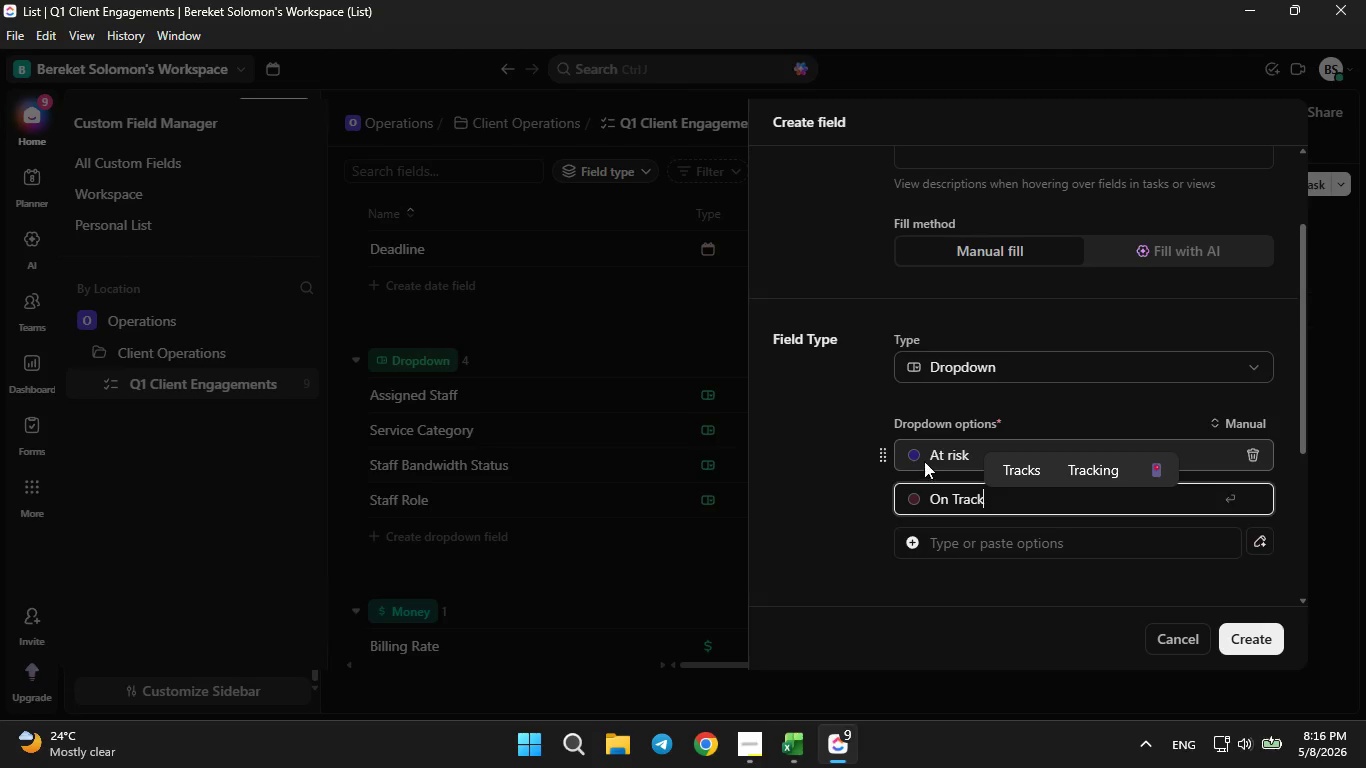 
left_click([957, 449])
 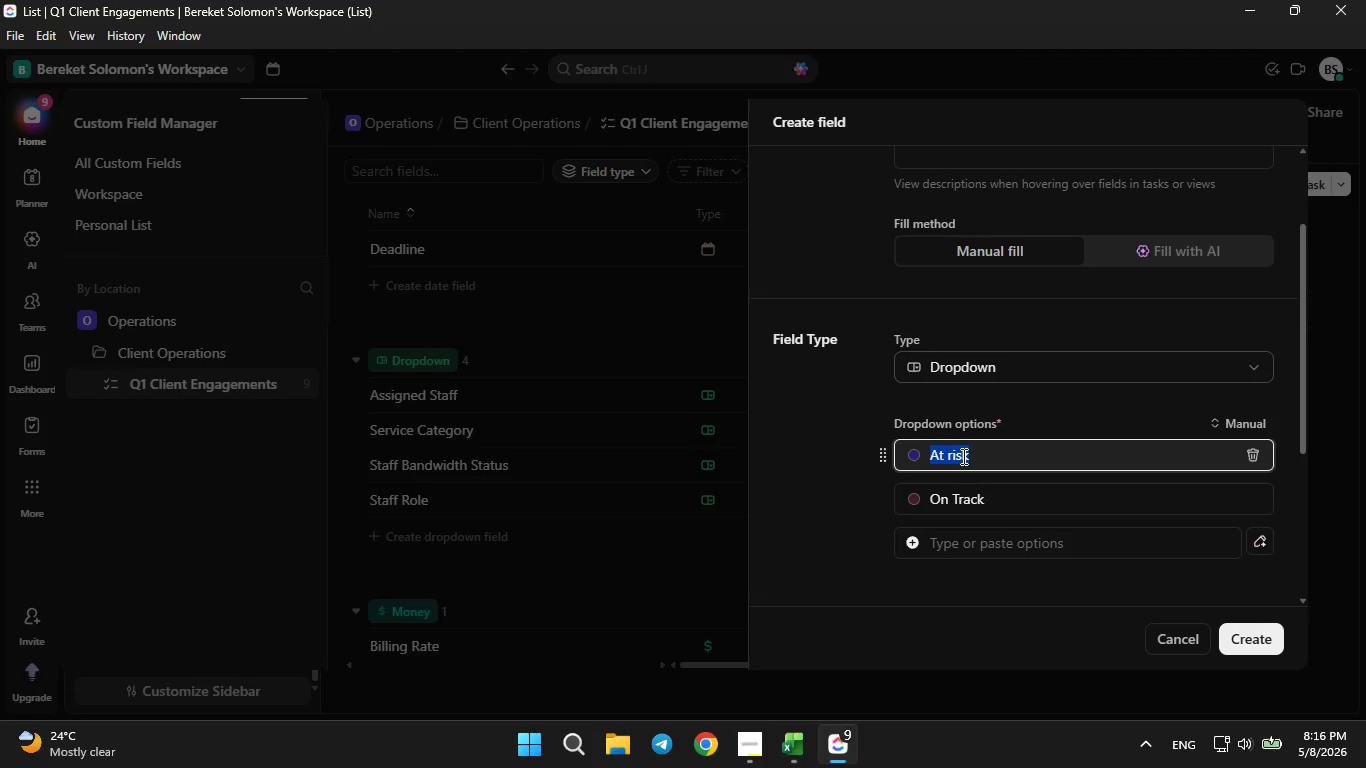 
double_click([985, 456])
 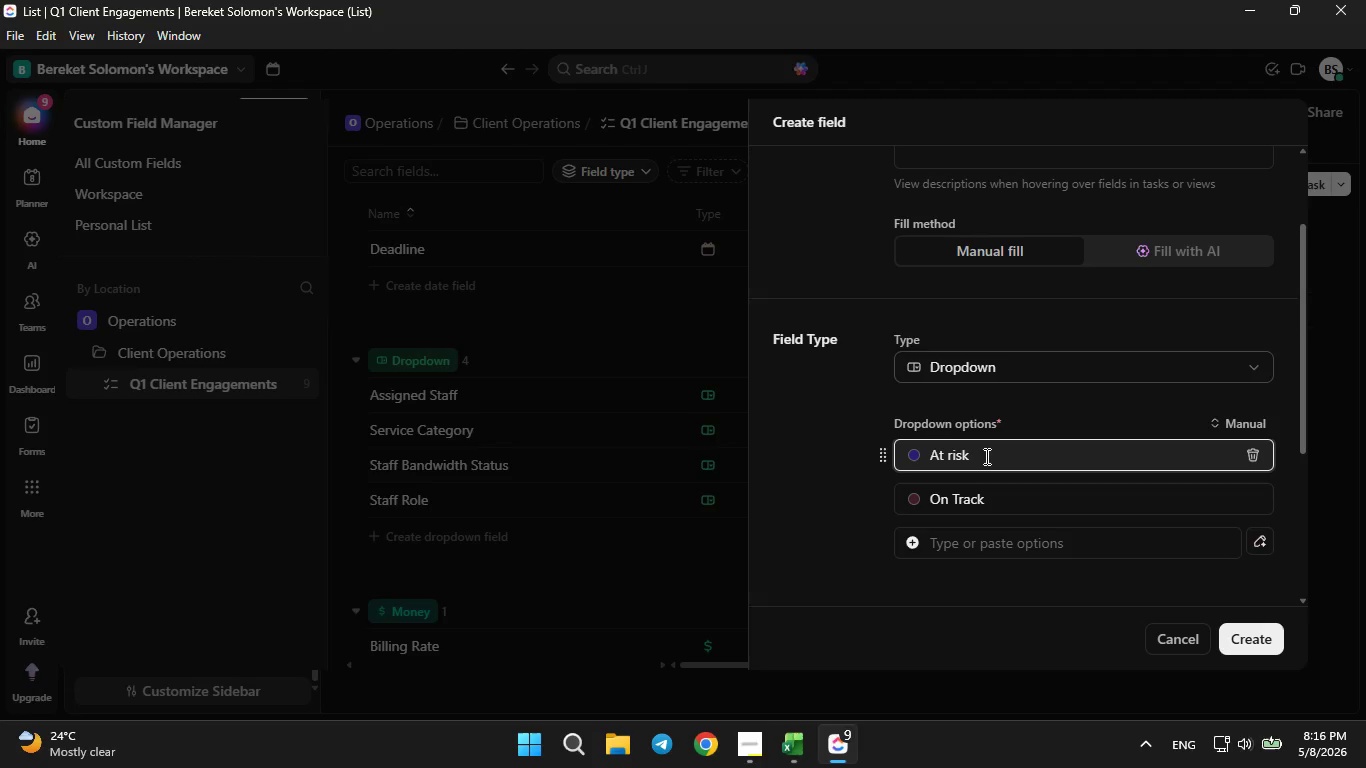 
key(ArrowLeft)
 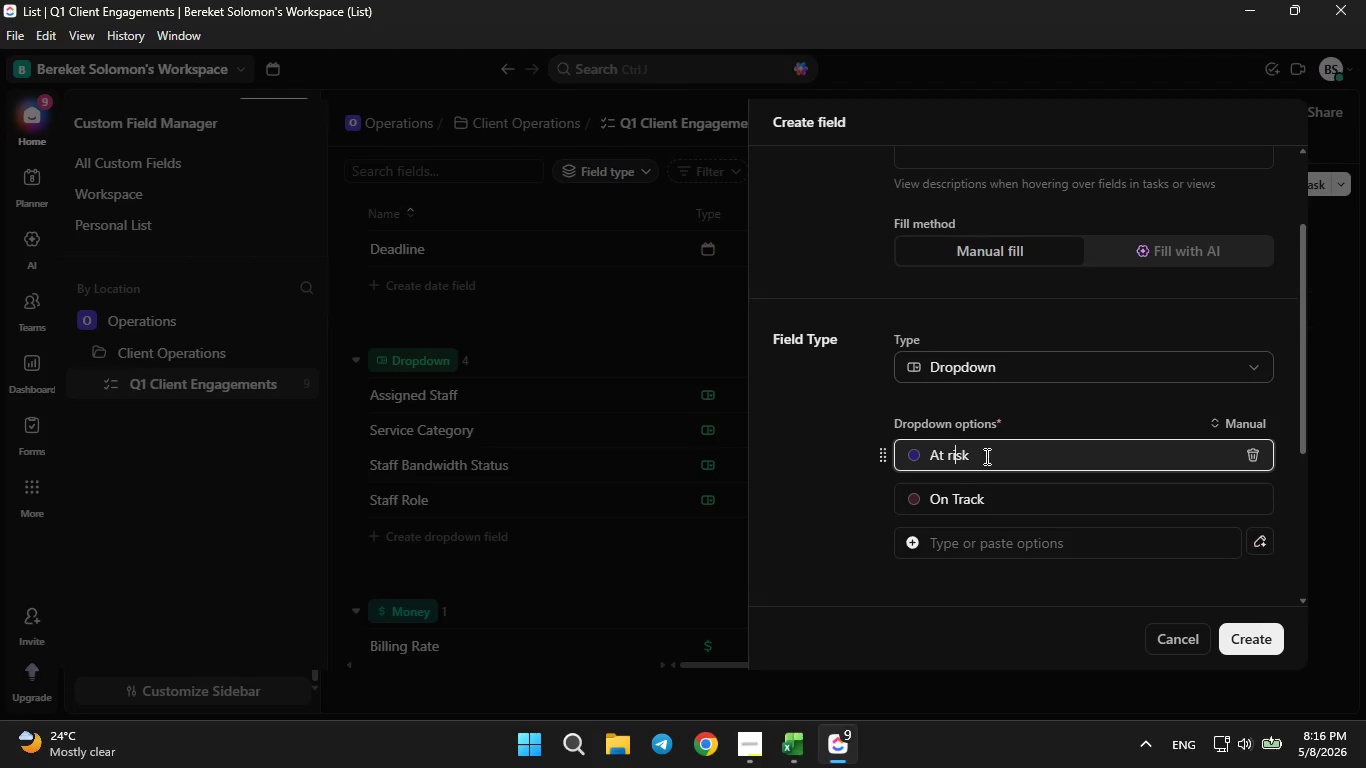 
key(ArrowLeft)
 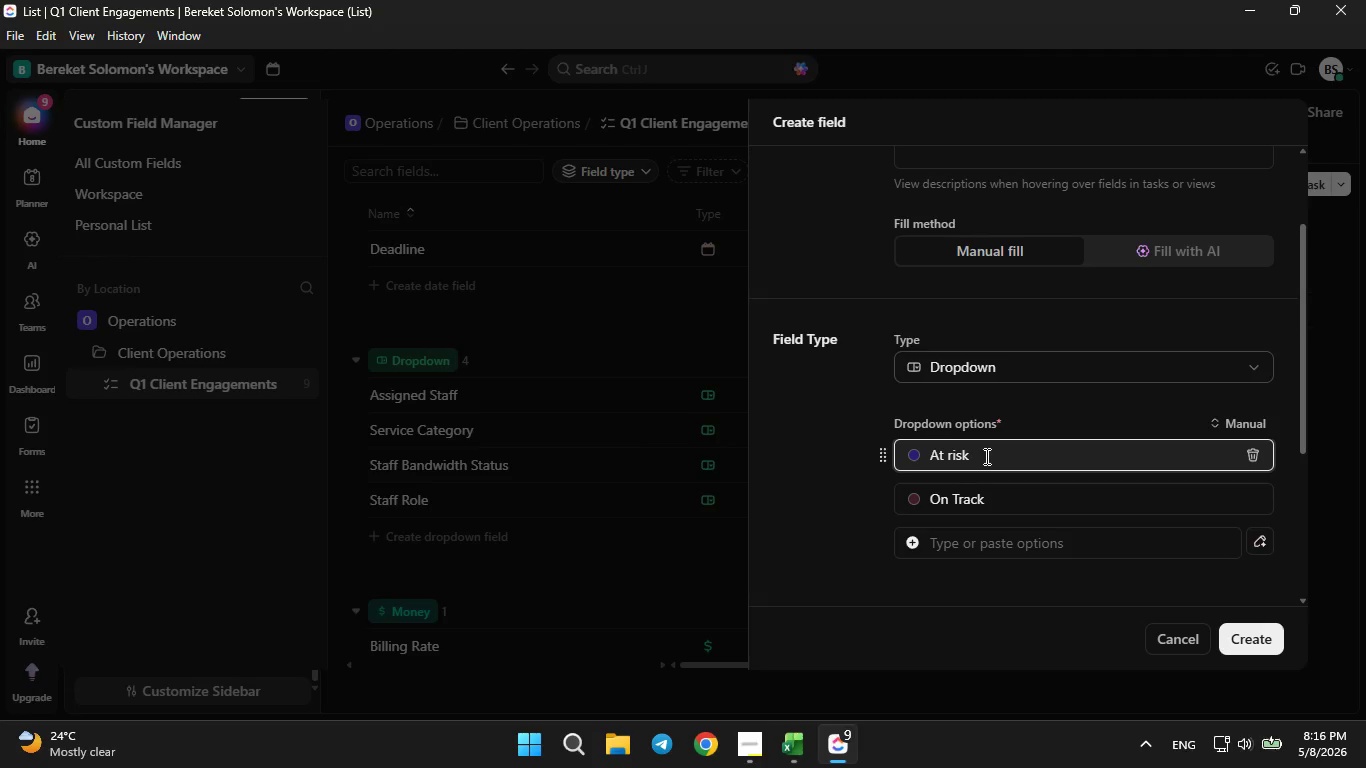 
key(Backspace)
 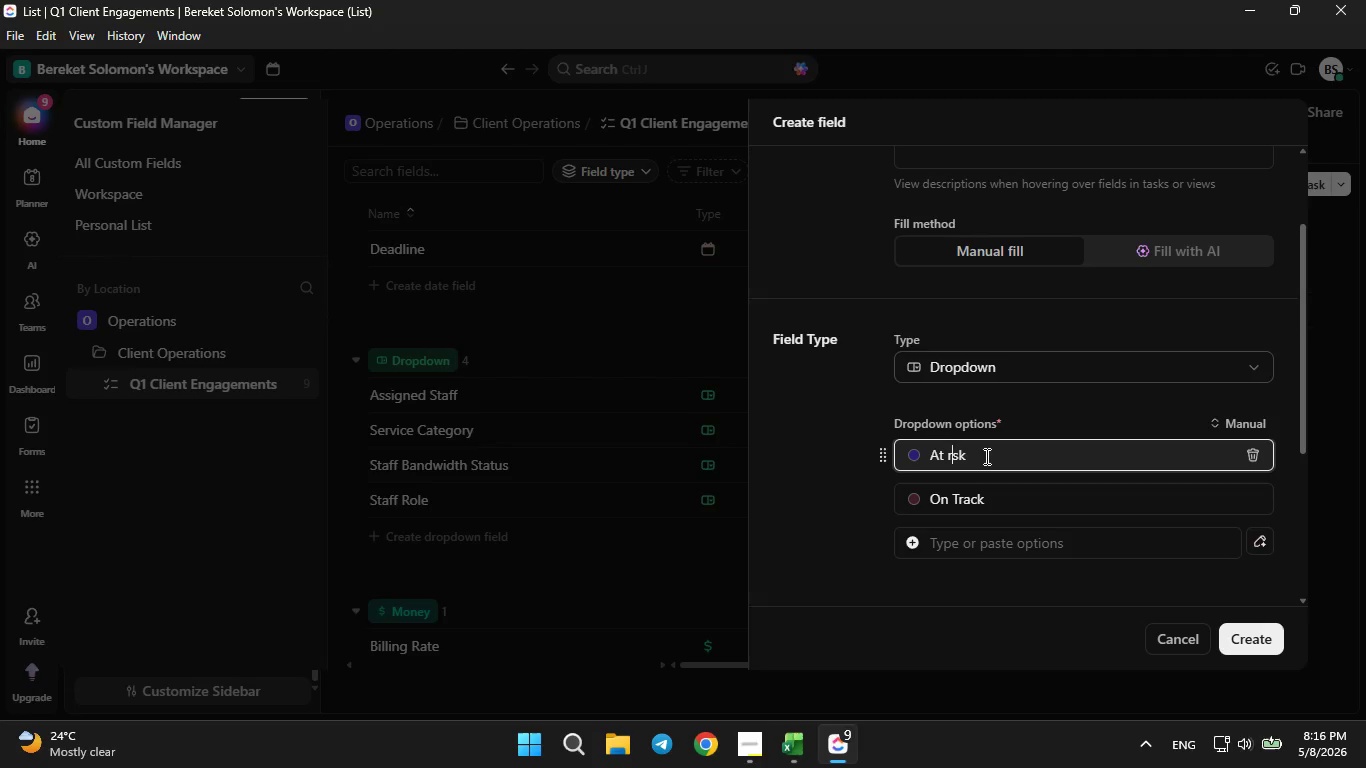 
key(CapsLock)
 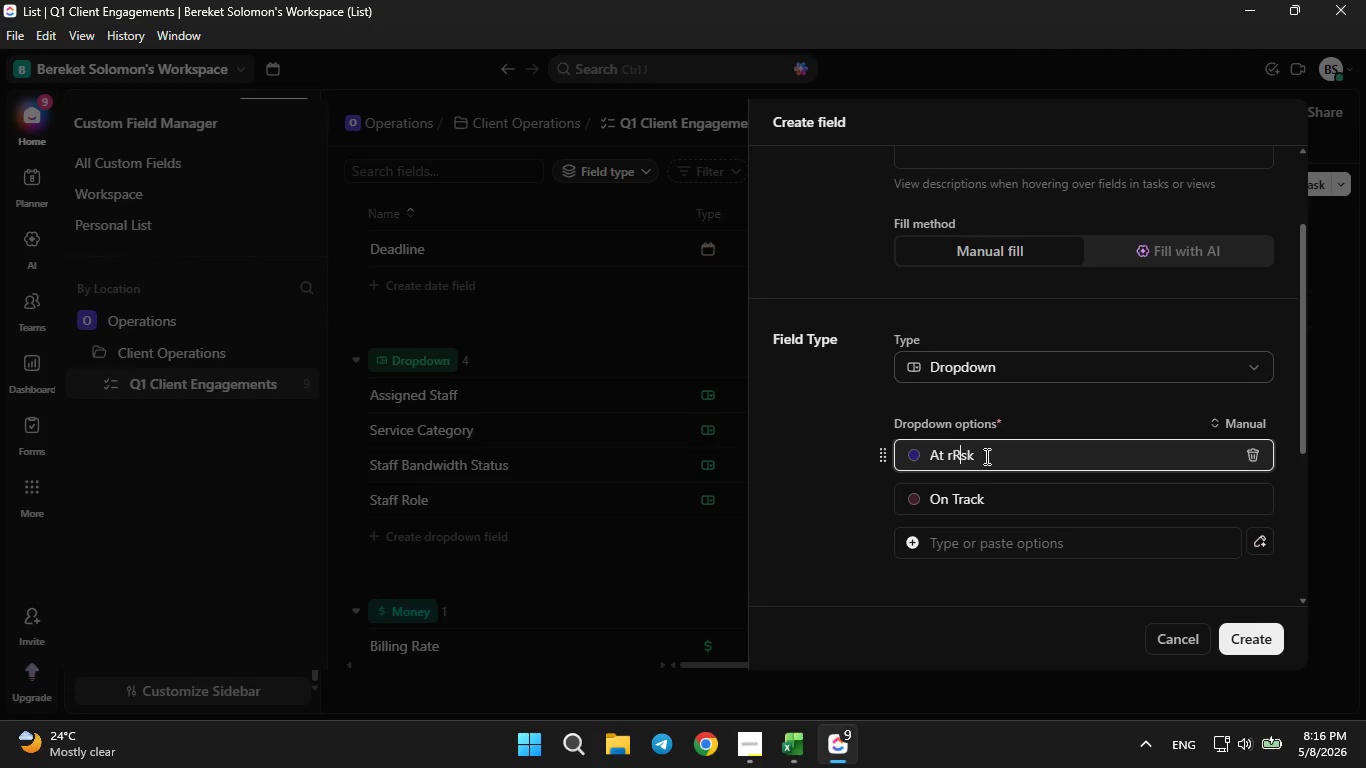 
key(R)
 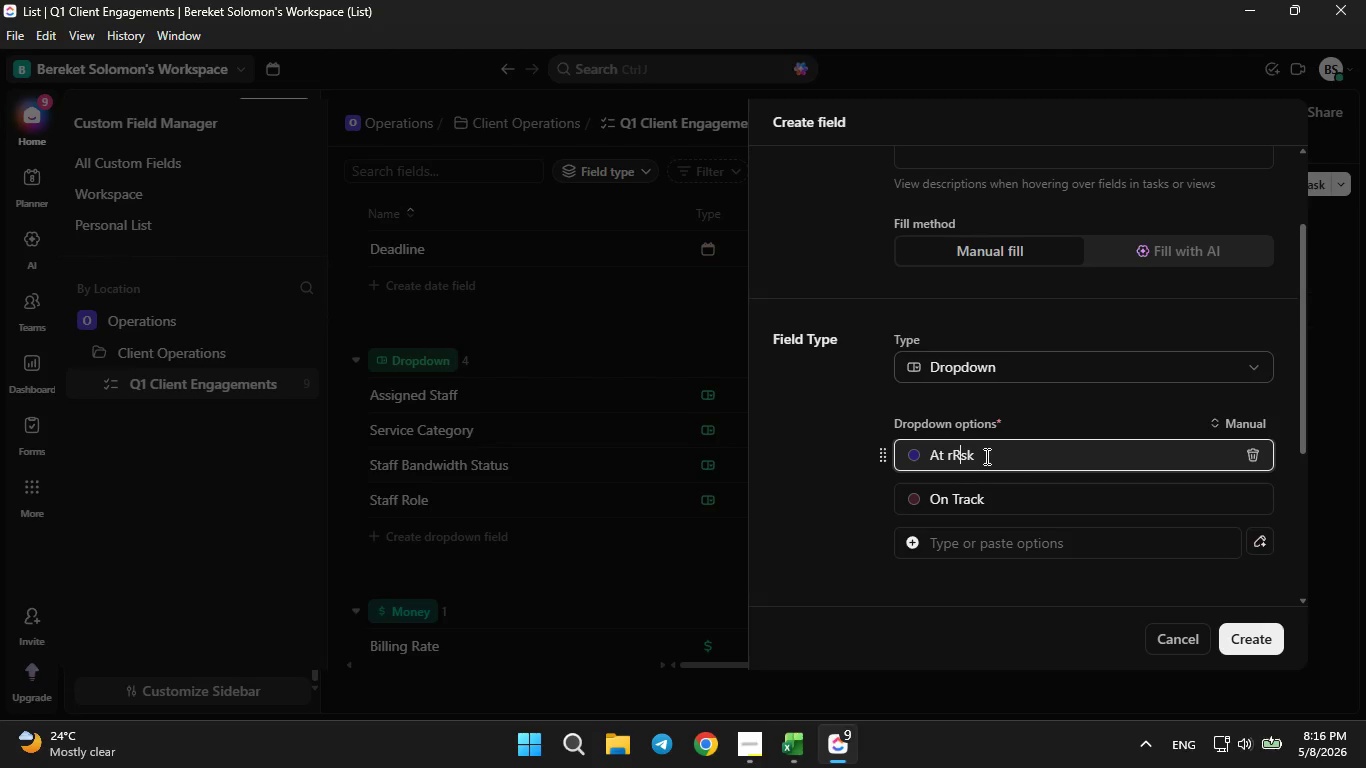 
key(CapsLock)
 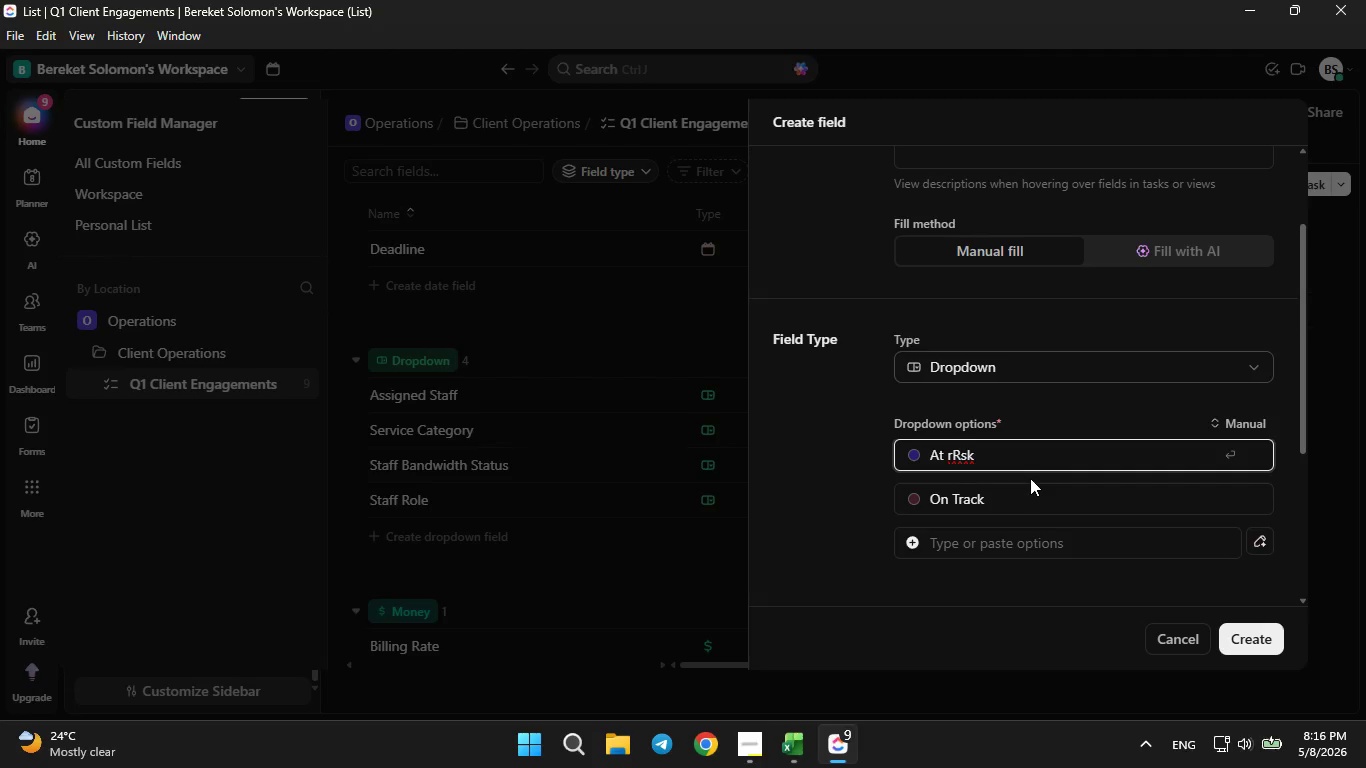 
key(ArrowLeft)
 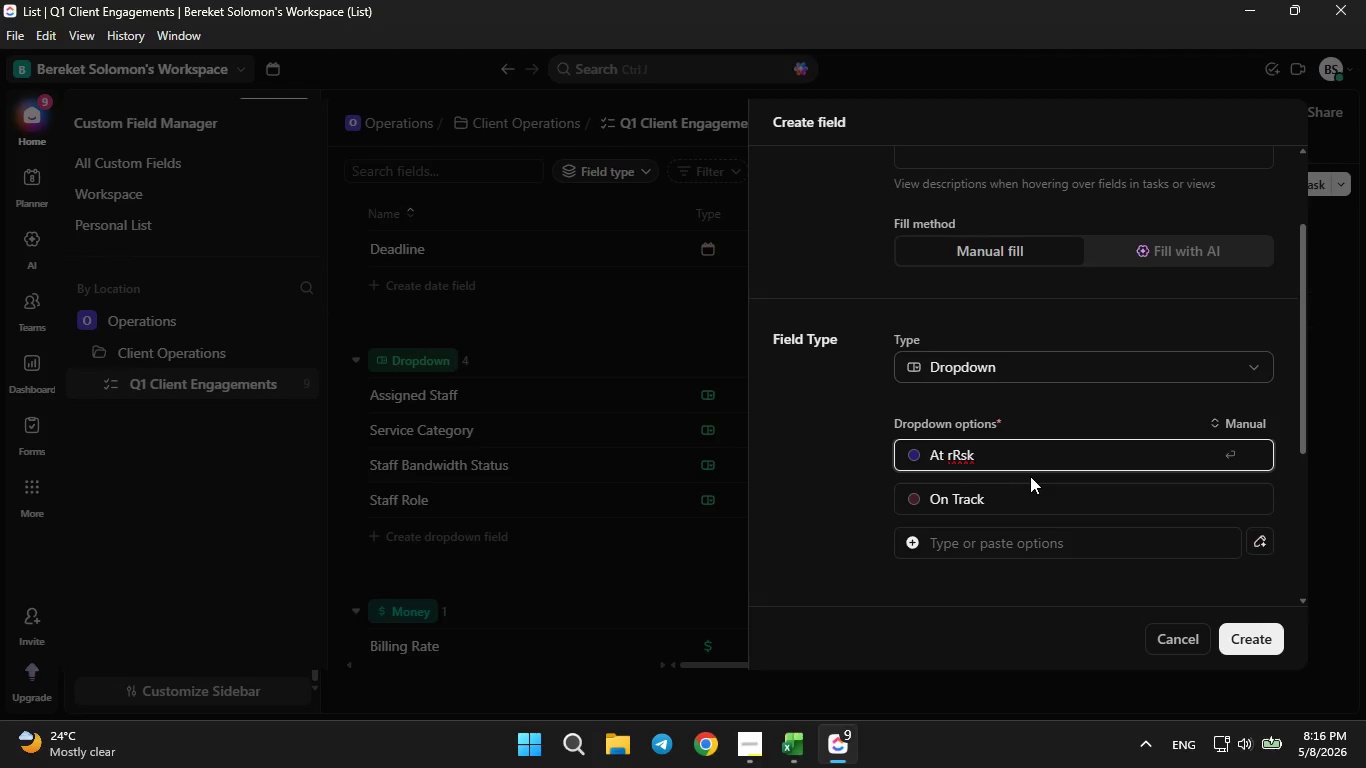 
key(Backspace)
 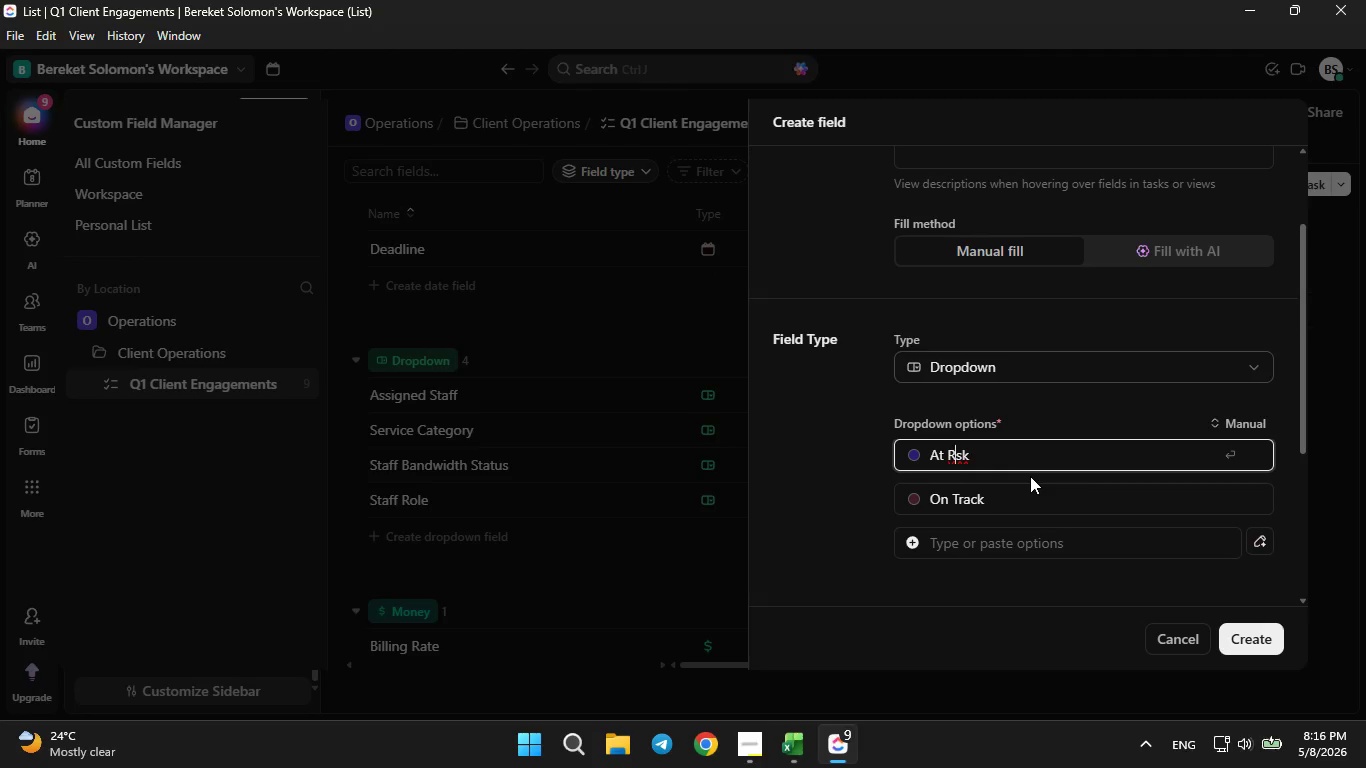 
key(ArrowRight)
 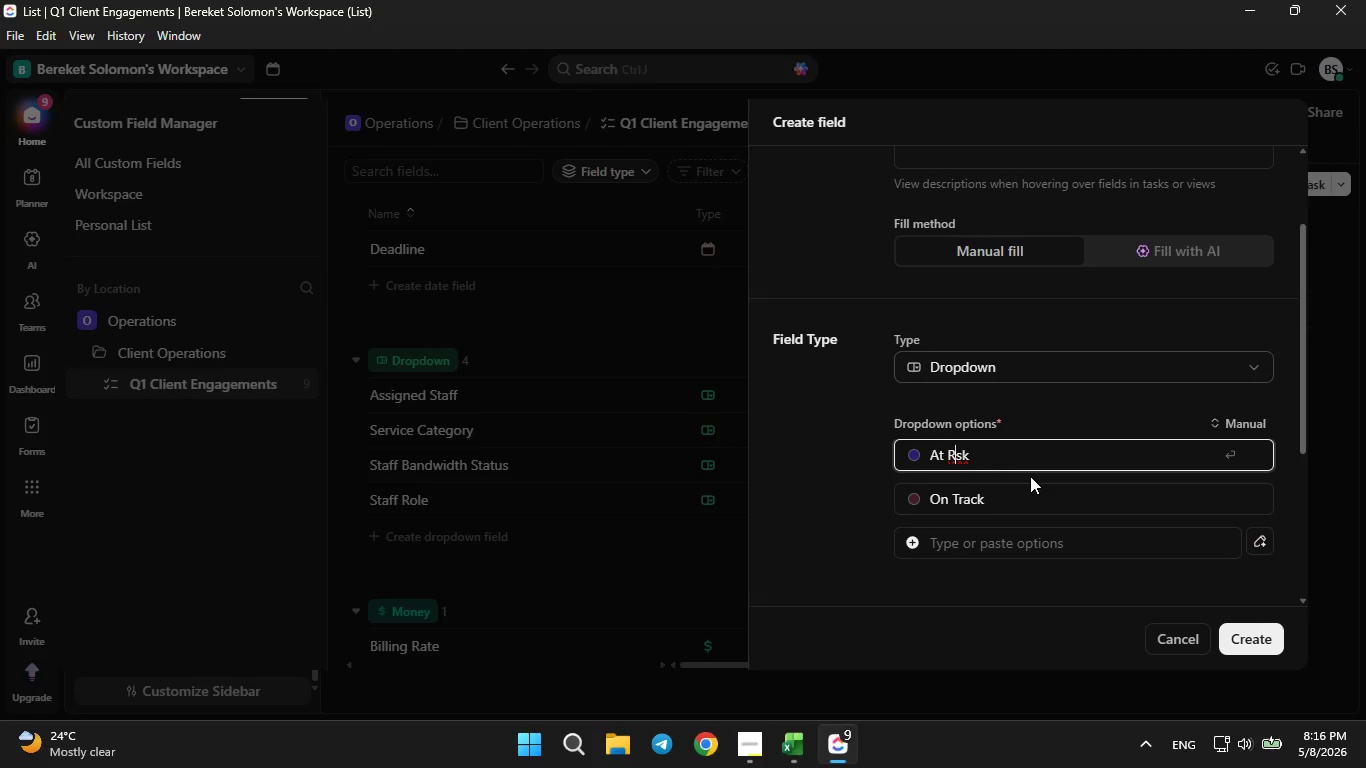 
key(I)
 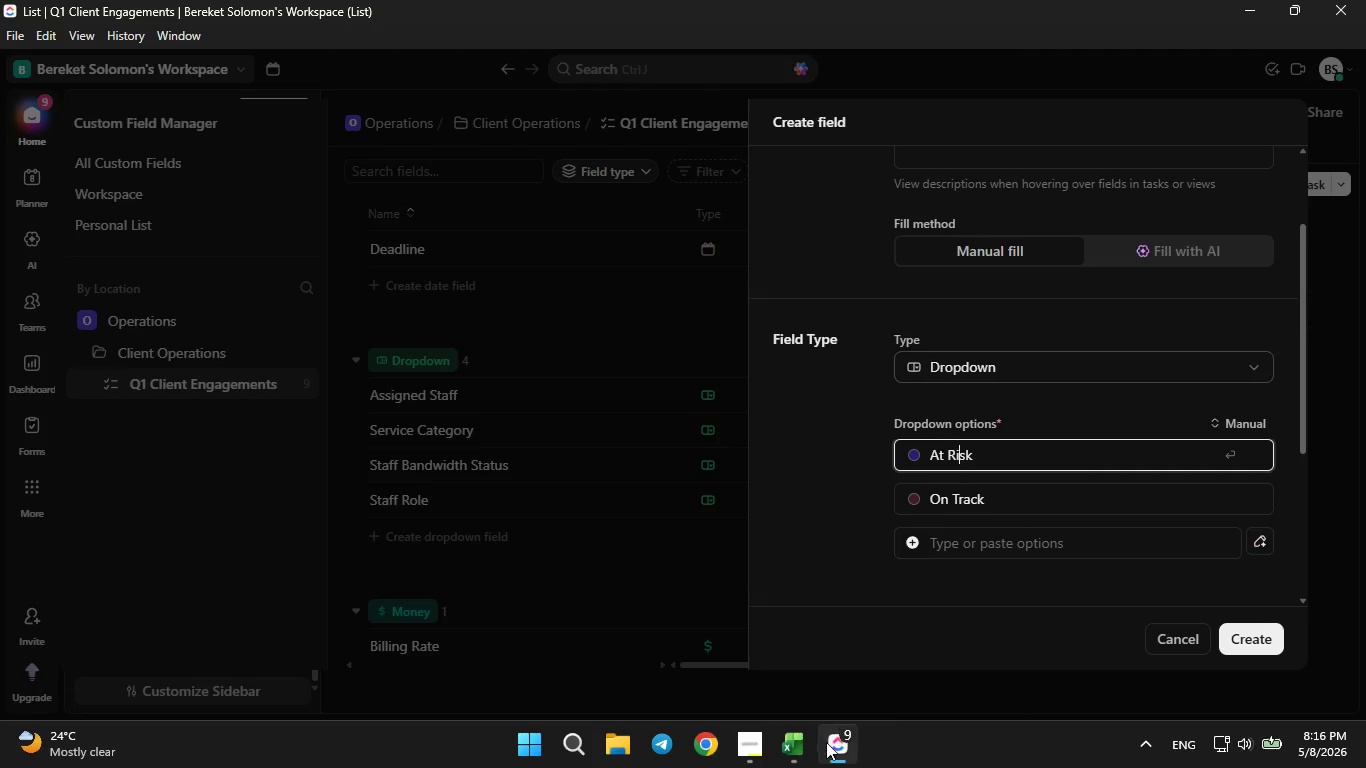 
left_click([807, 756])
 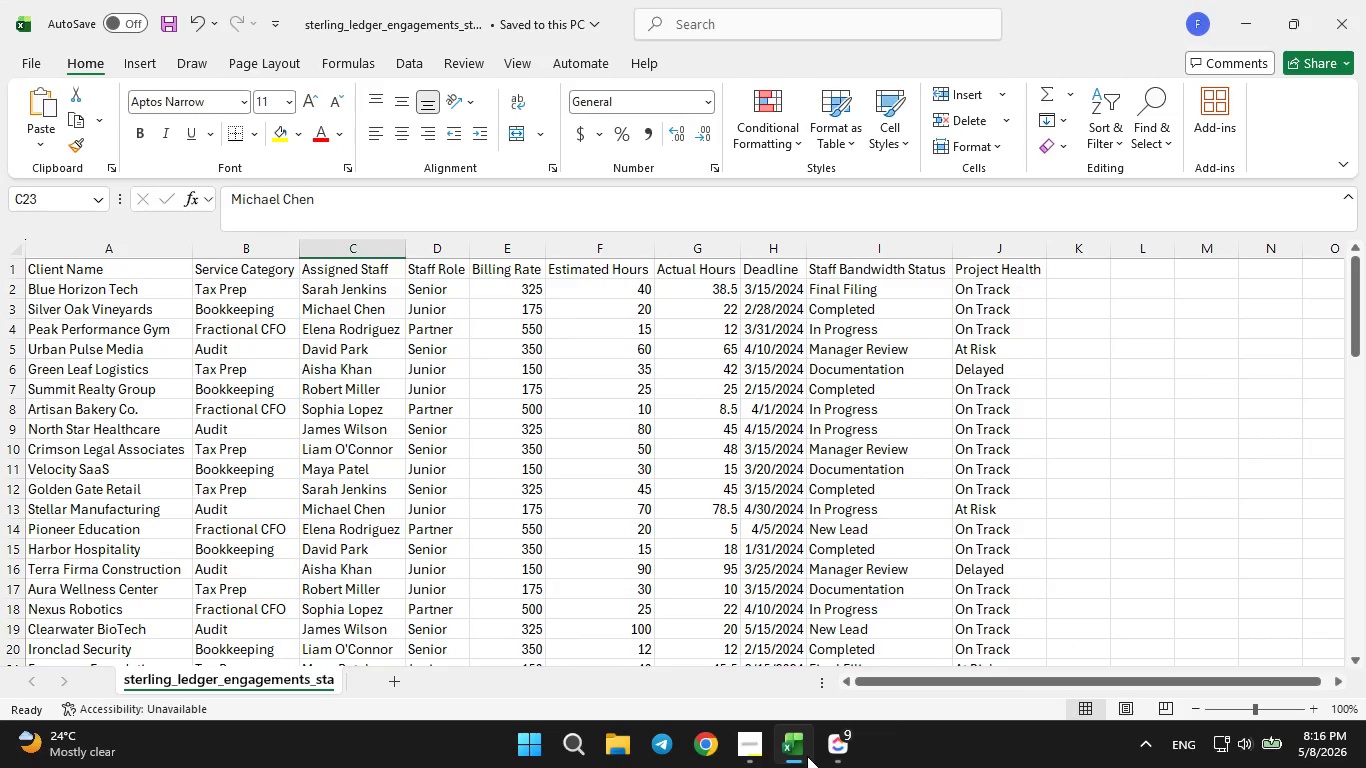 
left_click([807, 756])
 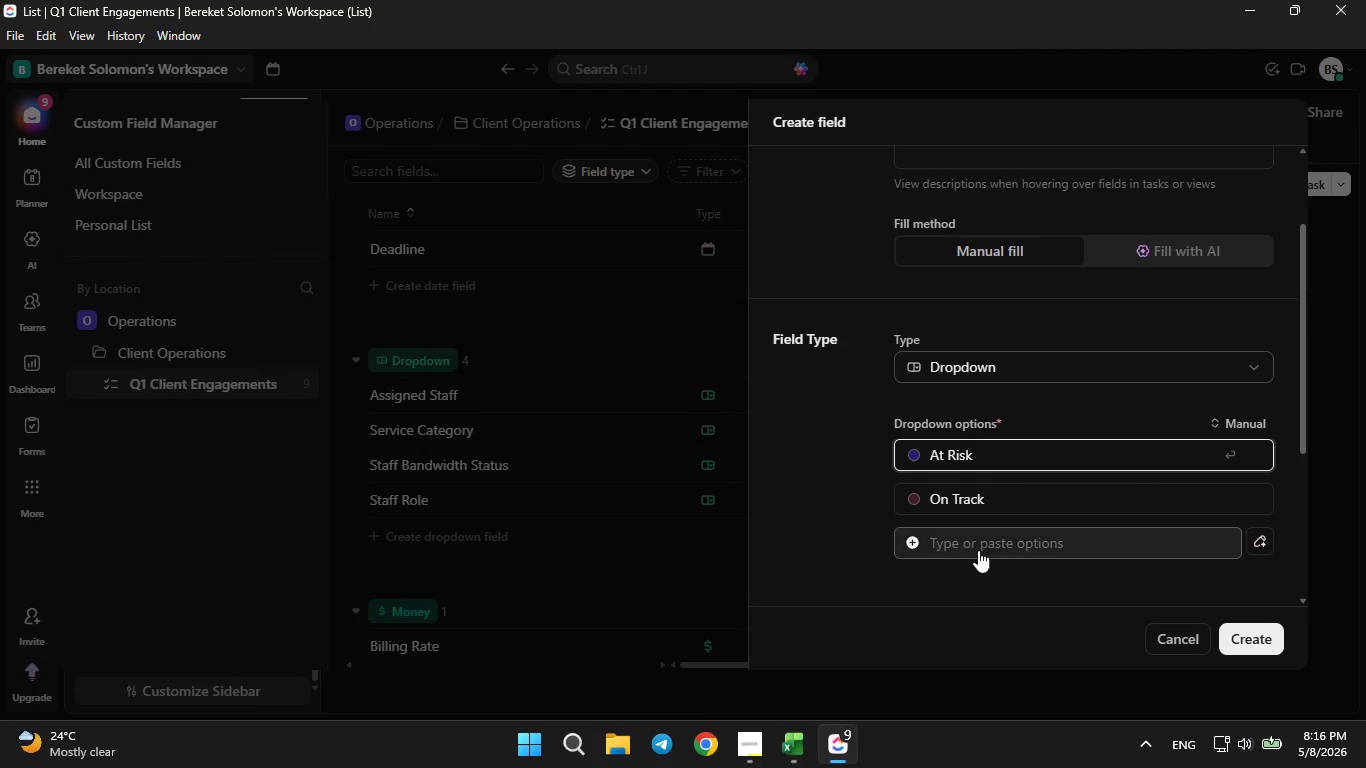 
left_click([978, 548])
 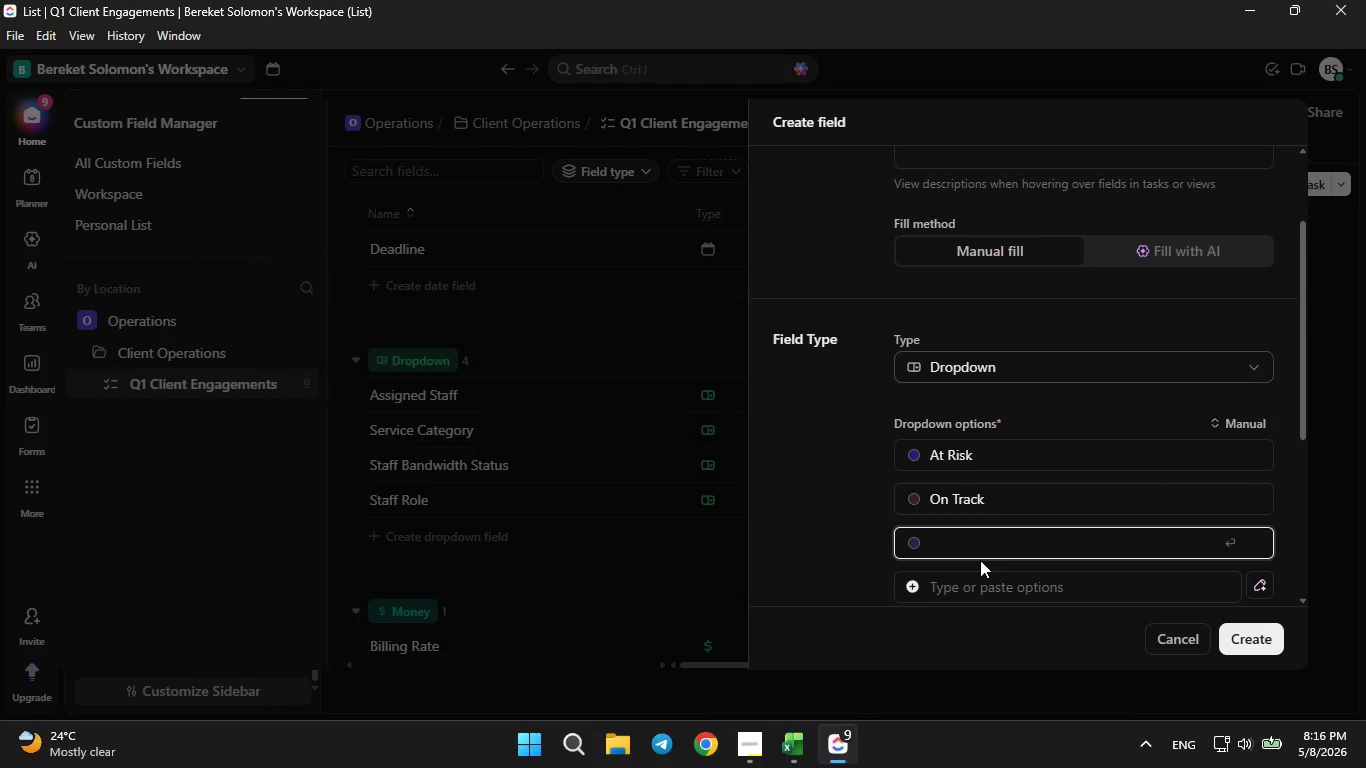 
type(Delayed)
 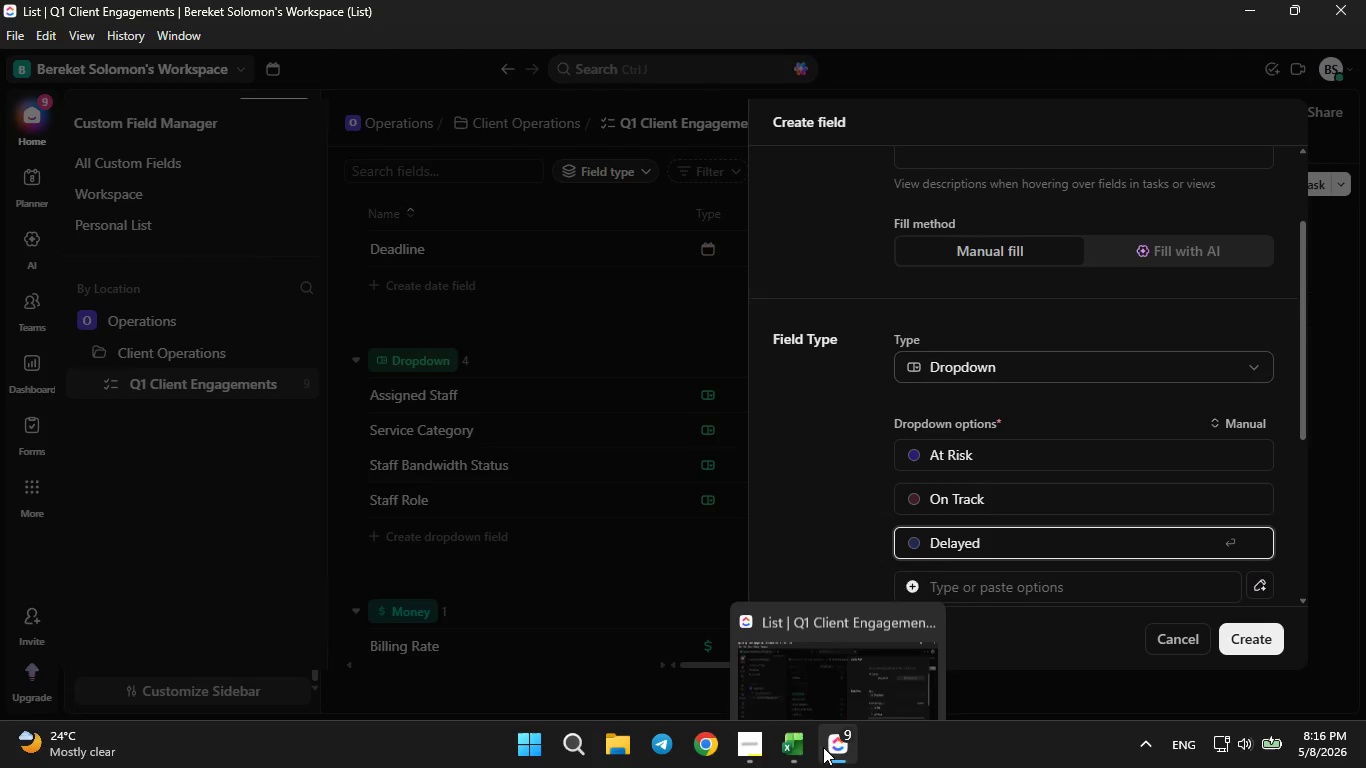 
left_click([810, 748])
 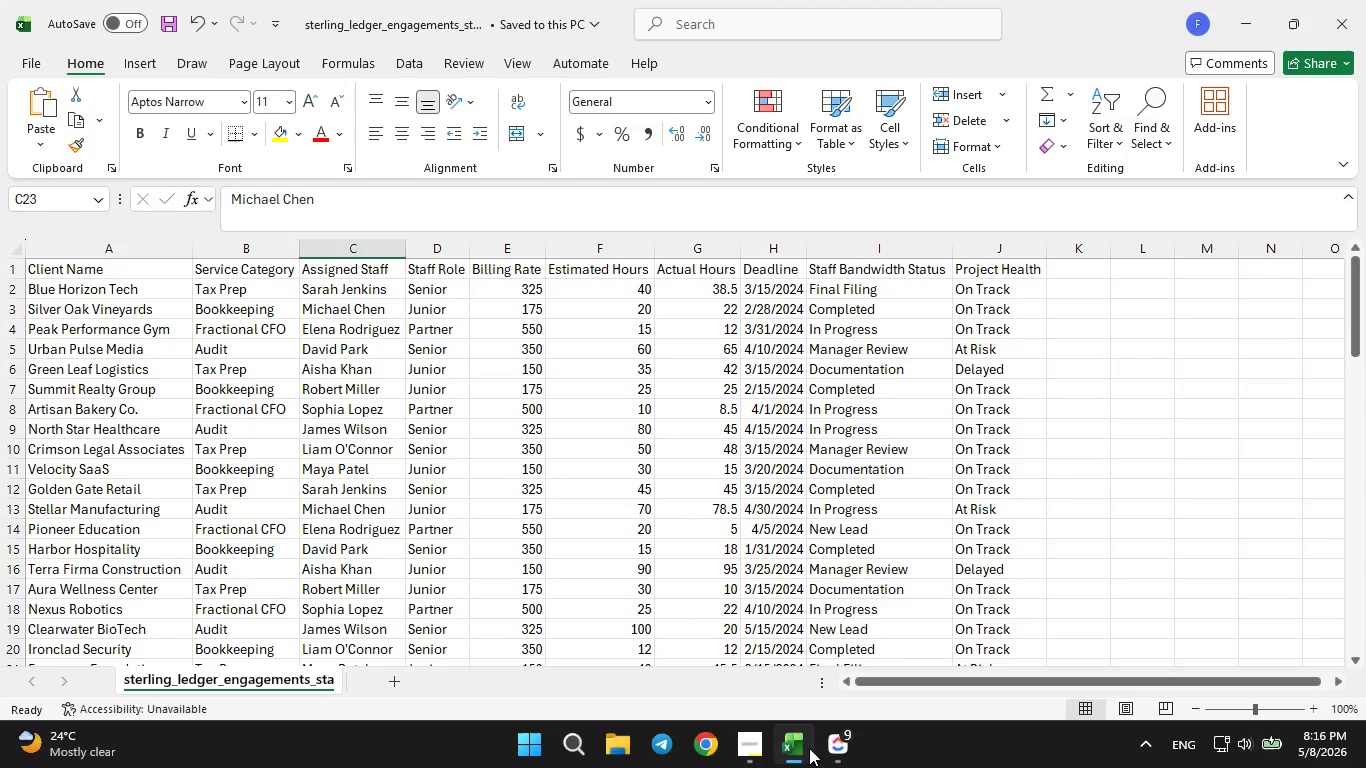 
scroll: coordinate [915, 649], scroll_direction: down, amount: 13.0
 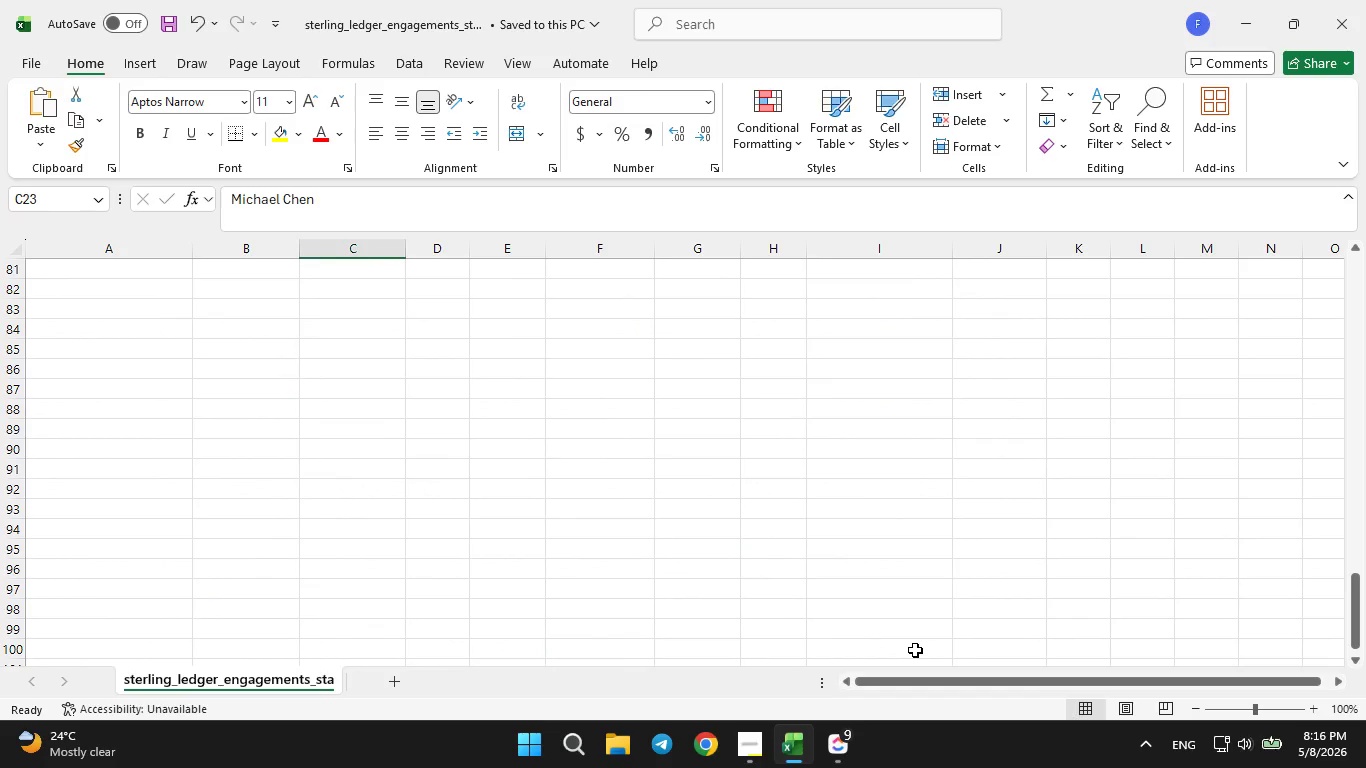 
scroll: coordinate [915, 650], scroll_direction: down, amount: 1.0
 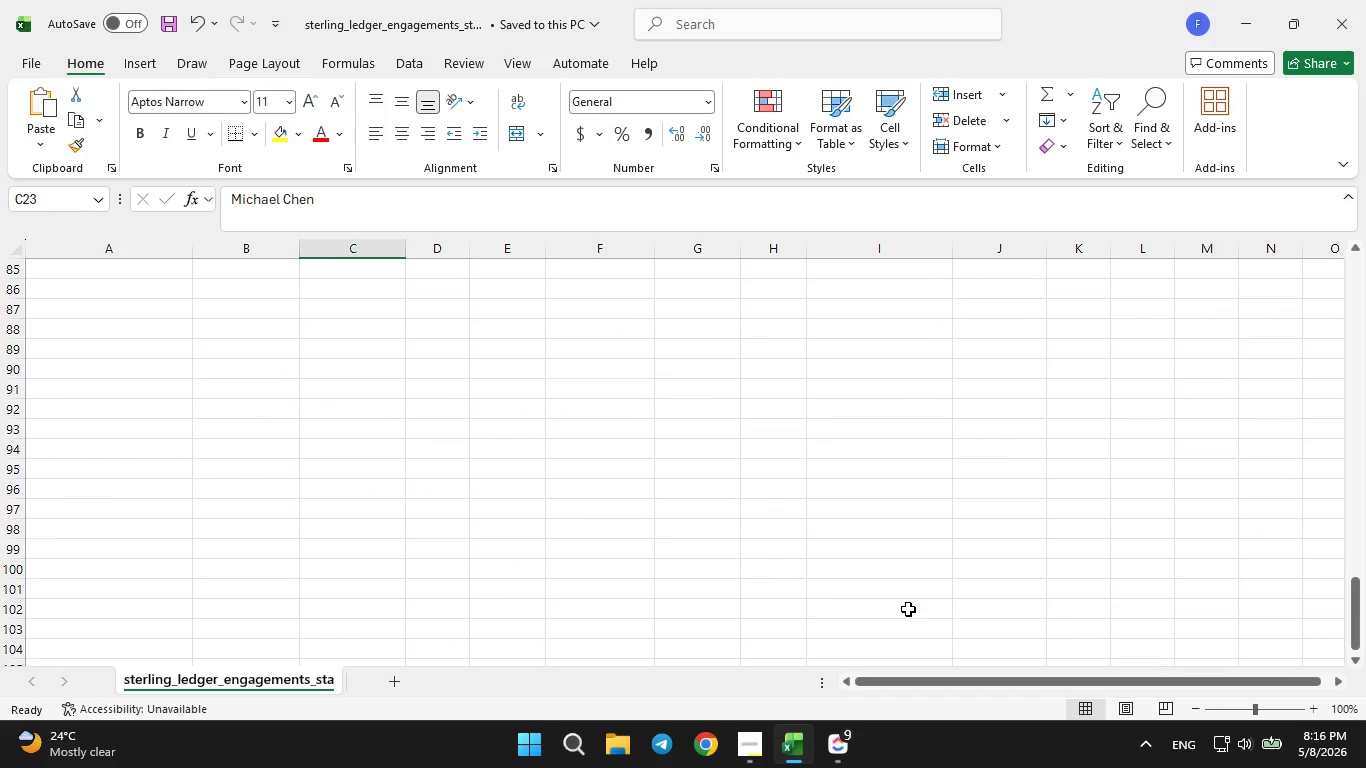 
wait(5.09)
 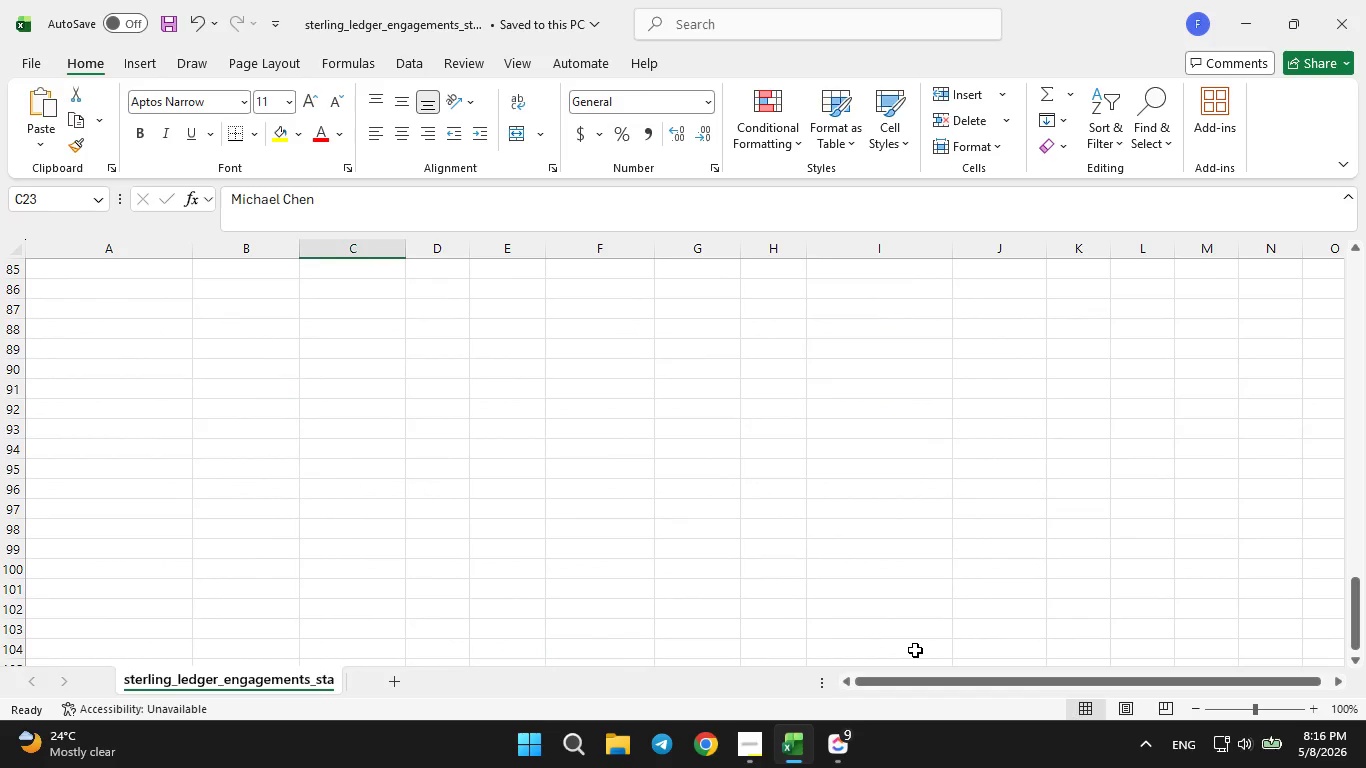 
scroll: coordinate [909, 605], scroll_direction: up, amount: 7.0
 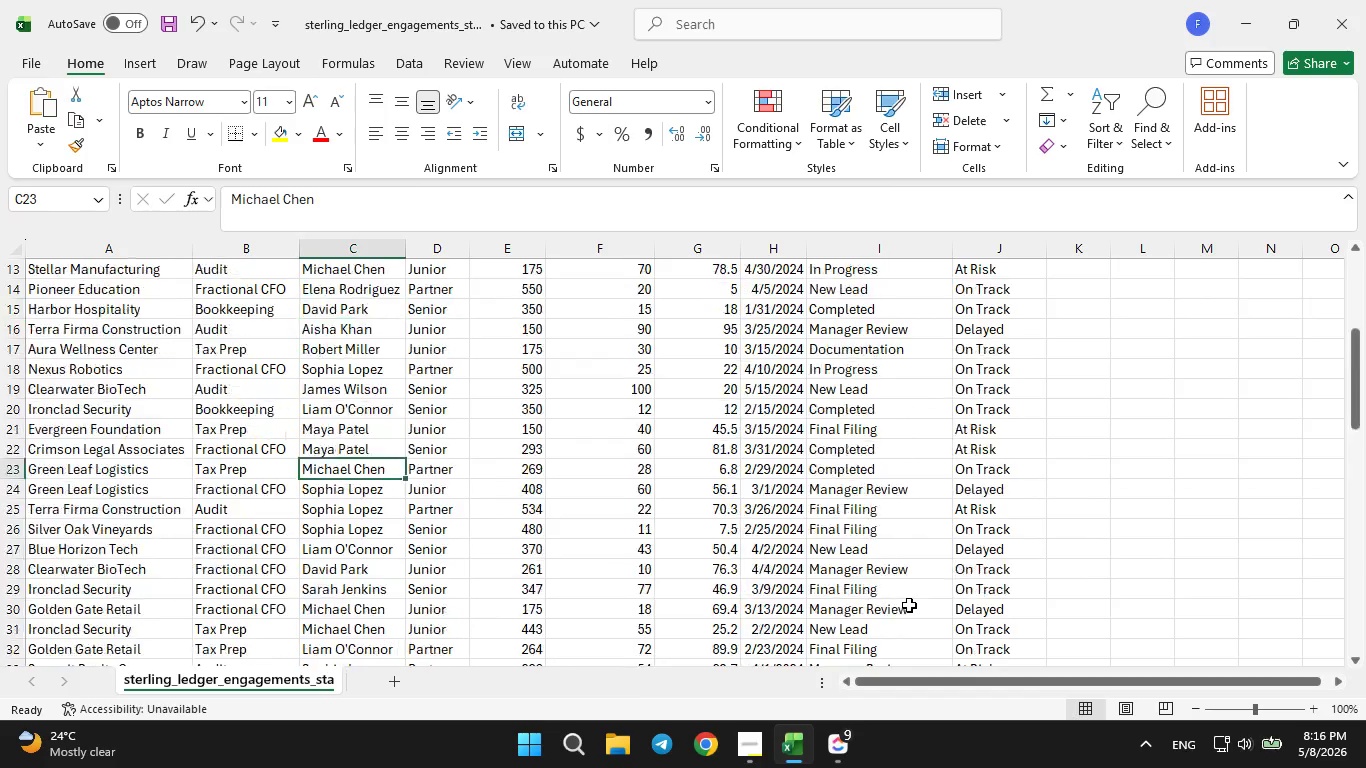 
left_click([833, 732])
 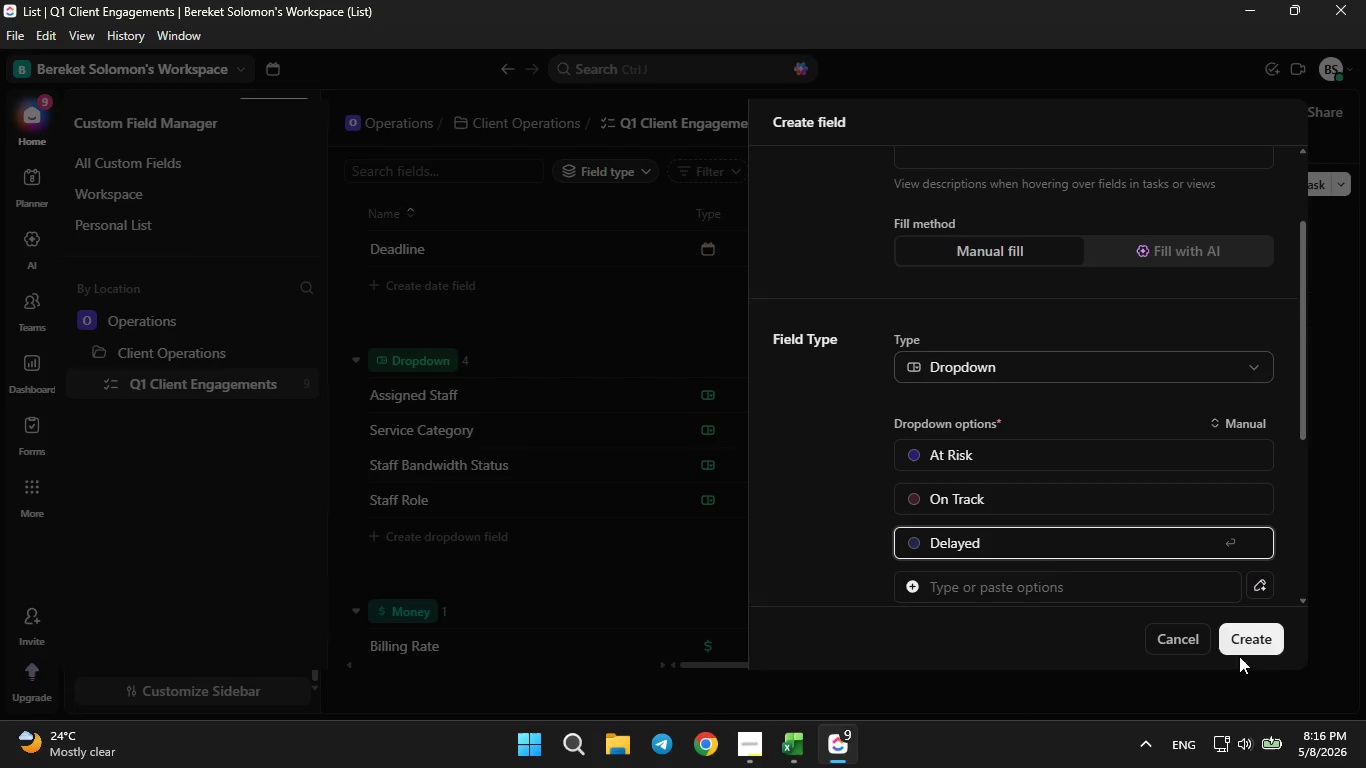 
left_click([1249, 649])
 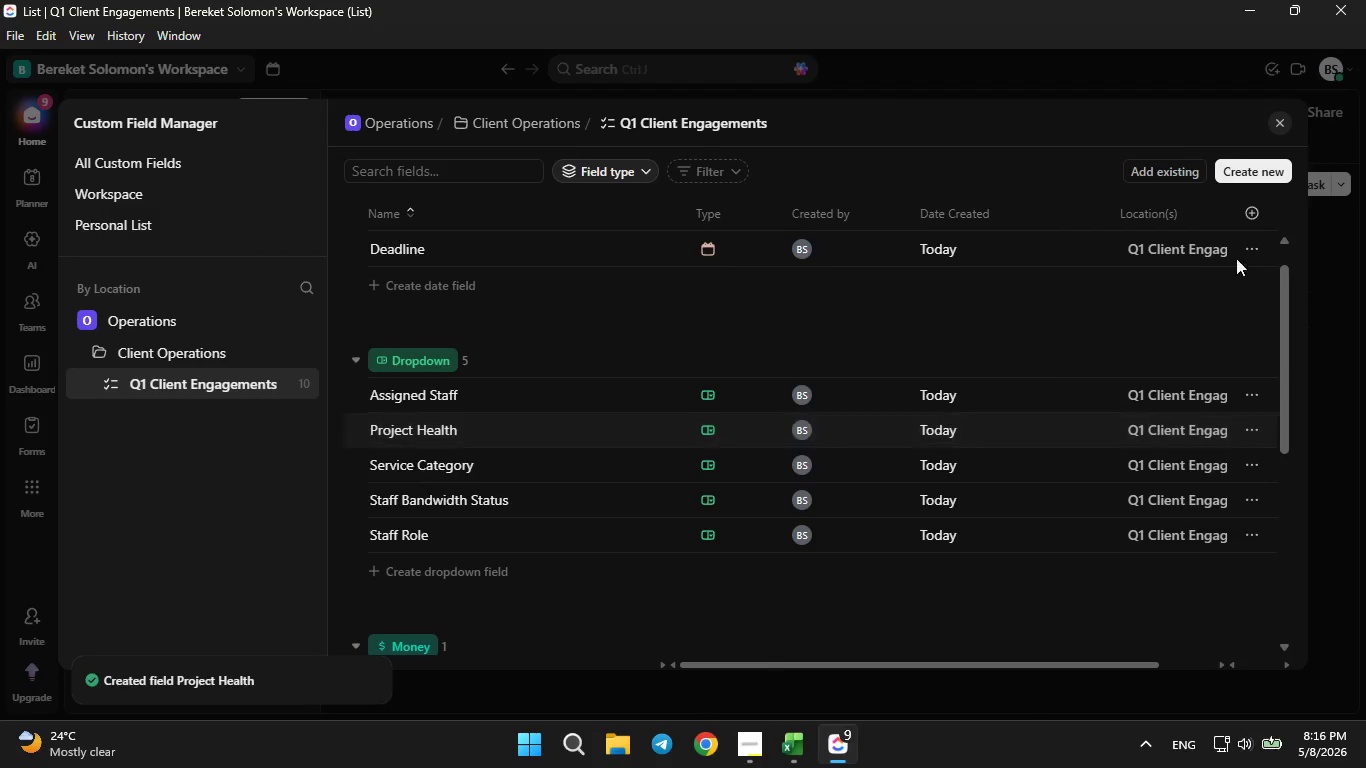 
left_click([1243, 166])
 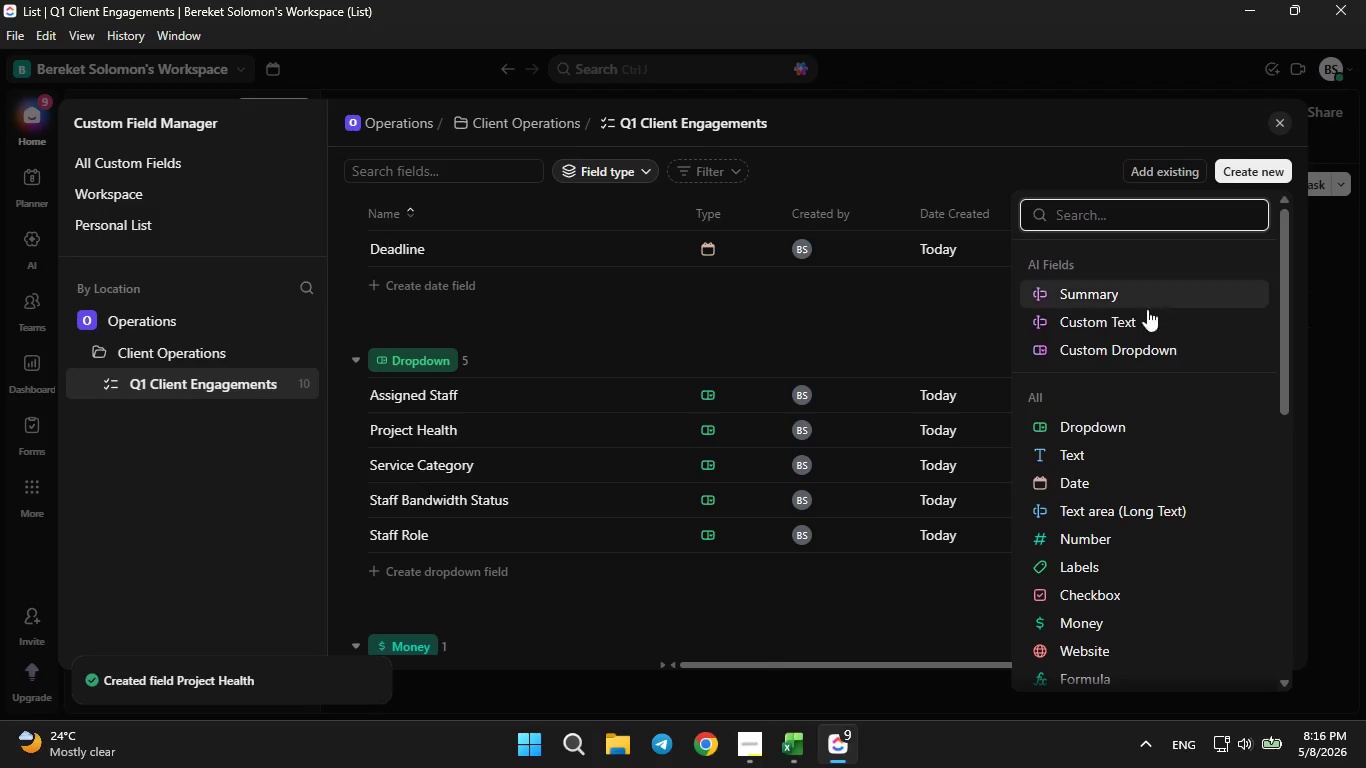 
scroll: coordinate [1115, 395], scroll_direction: down, amount: 9.0
 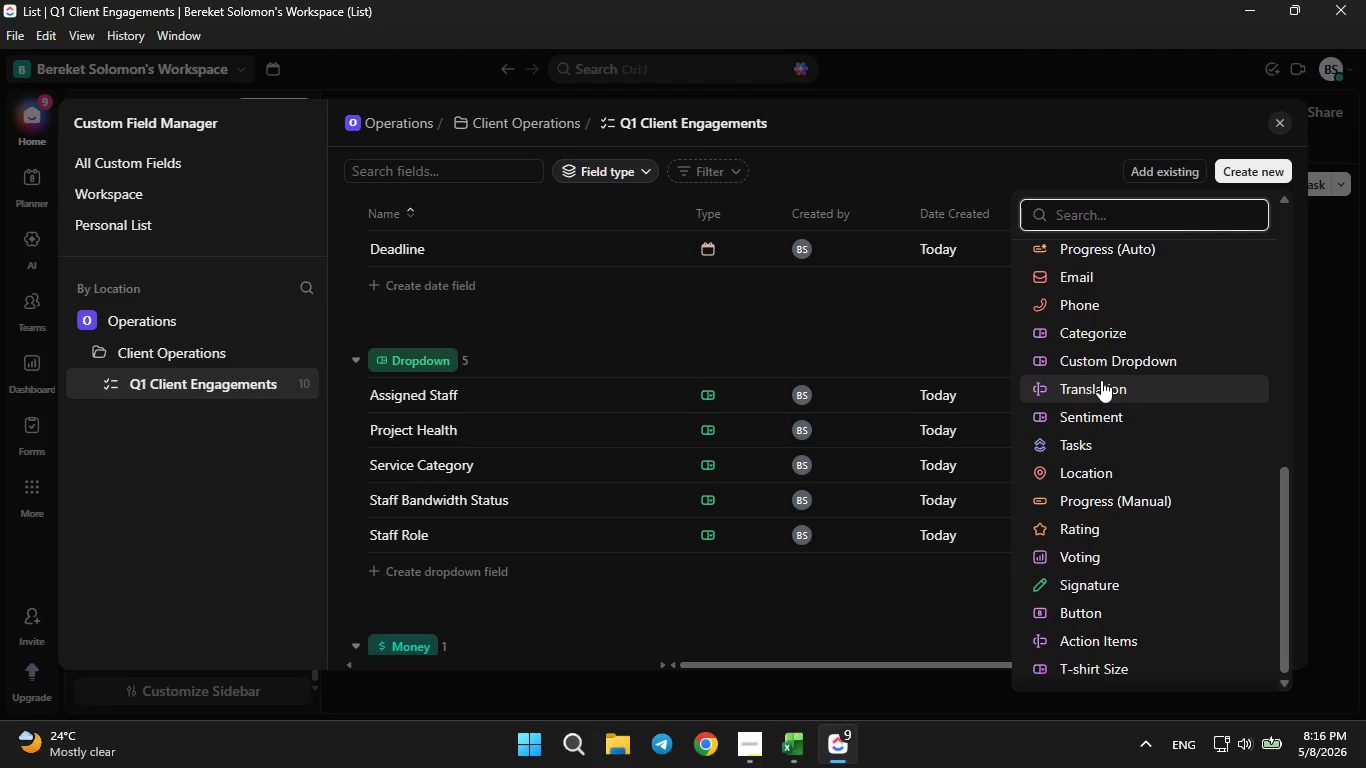 
key(CapsLock)
 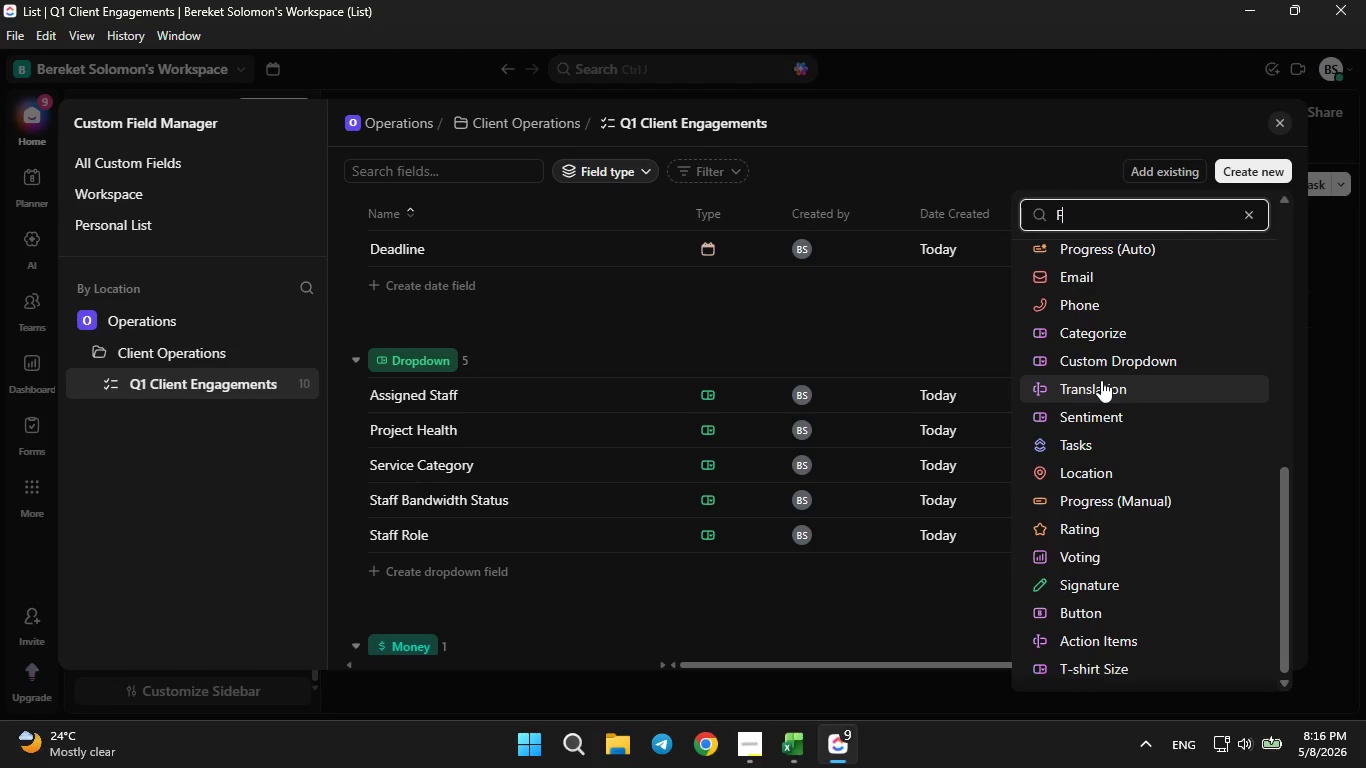 
key(F)
 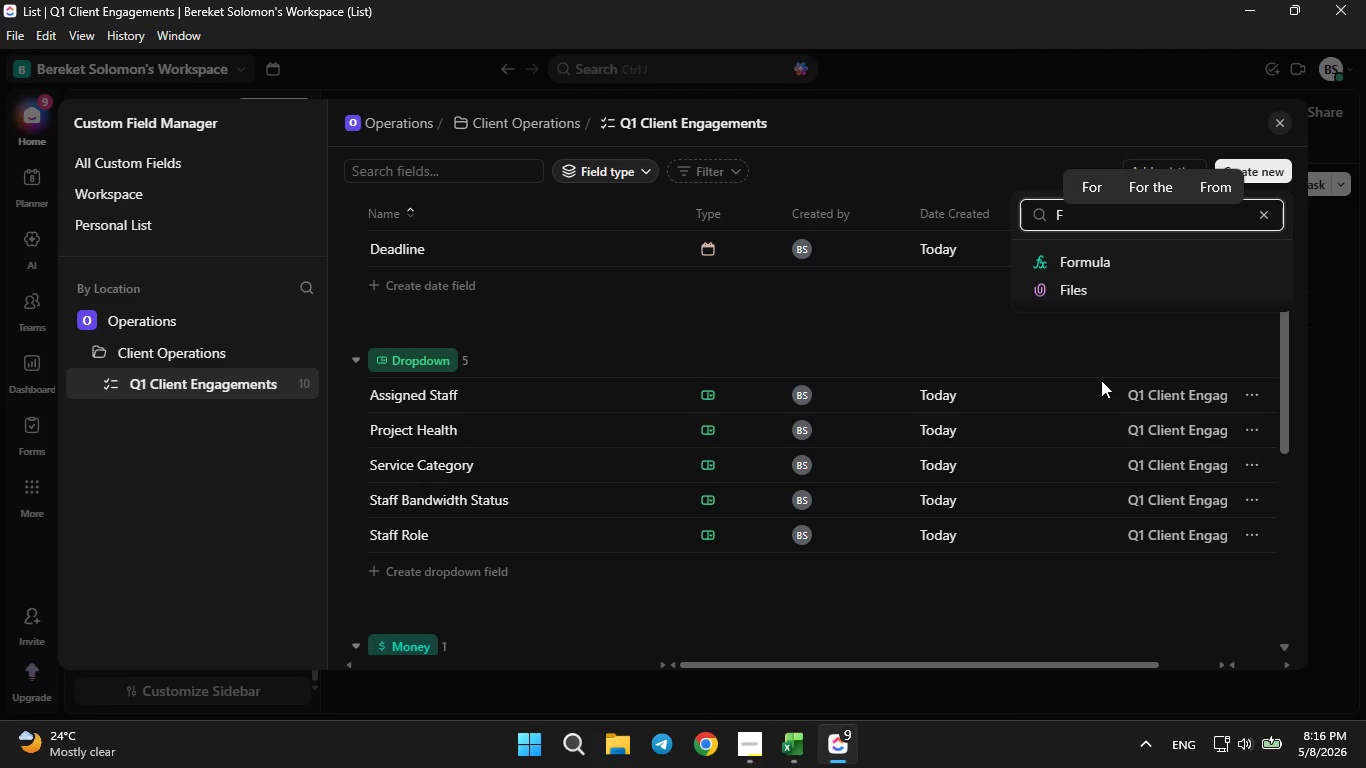 
key(CapsLock)
 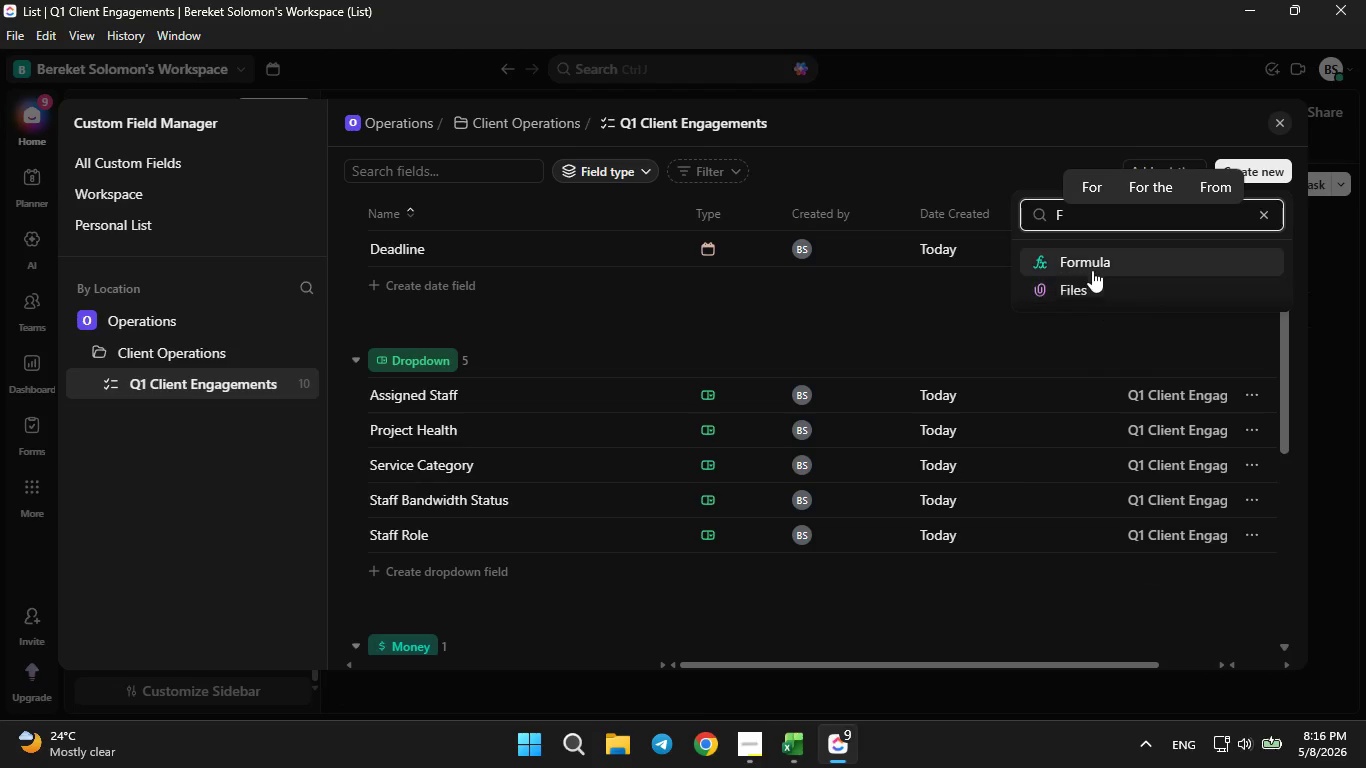 
left_click([1088, 266])
 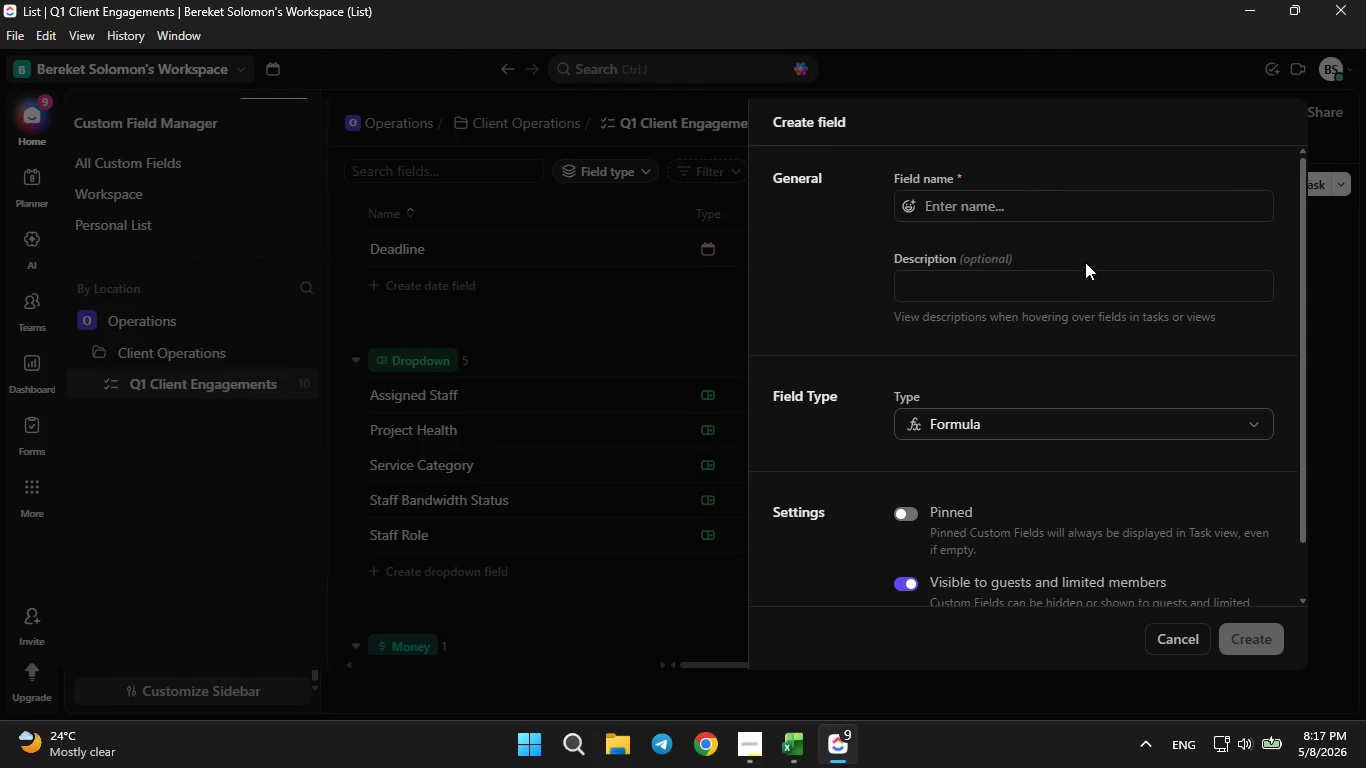 
left_click([1059, 202])
 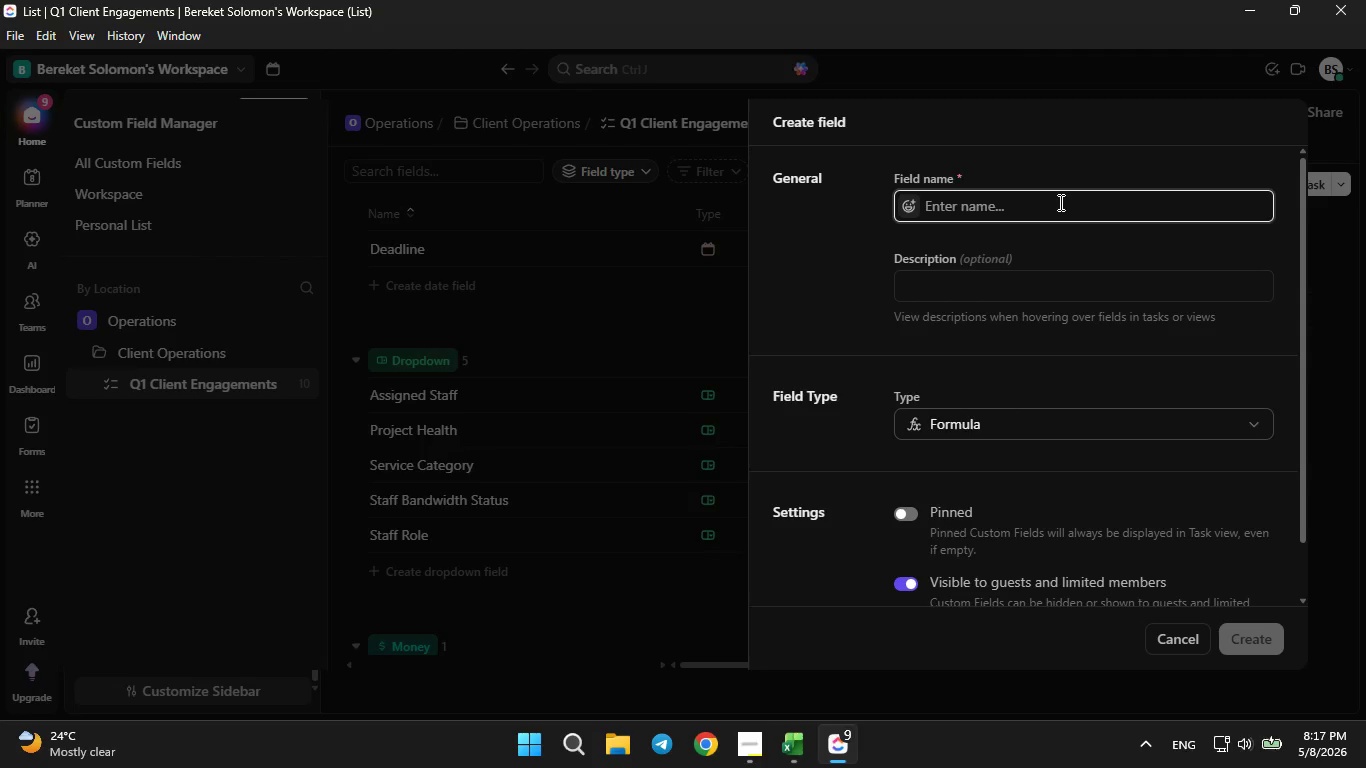 
type(Billable Total)
 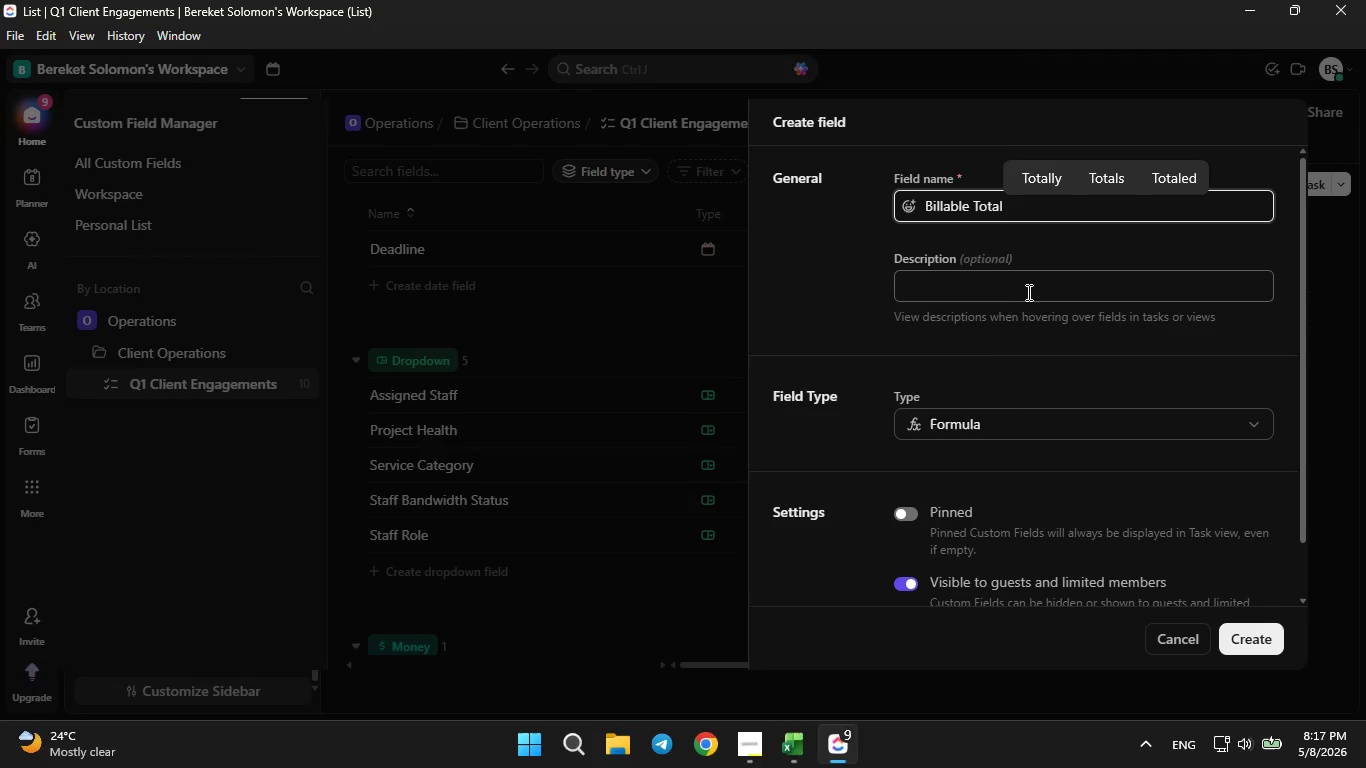 
scroll: coordinate [987, 374], scroll_direction: none, amount: 0.0
 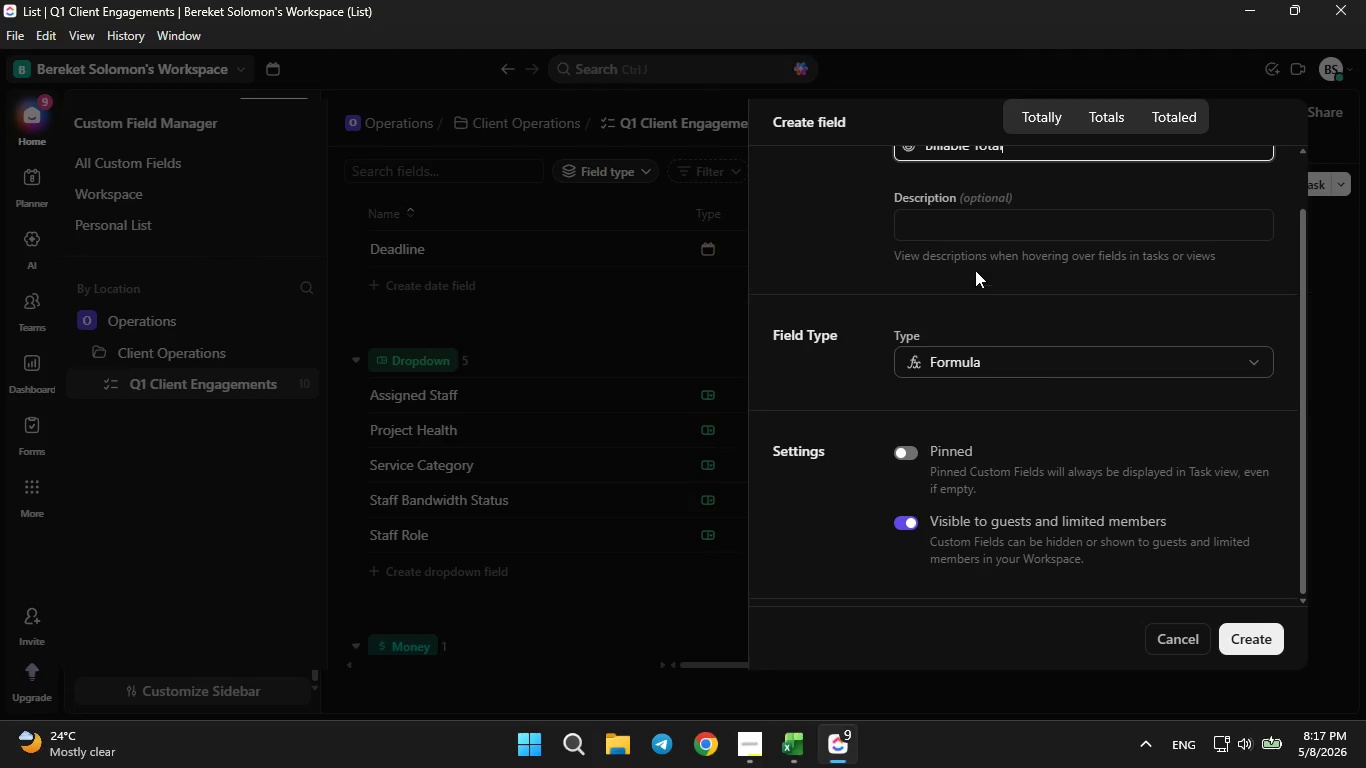 
scroll: coordinate [992, 338], scroll_direction: down, amount: 1.0
 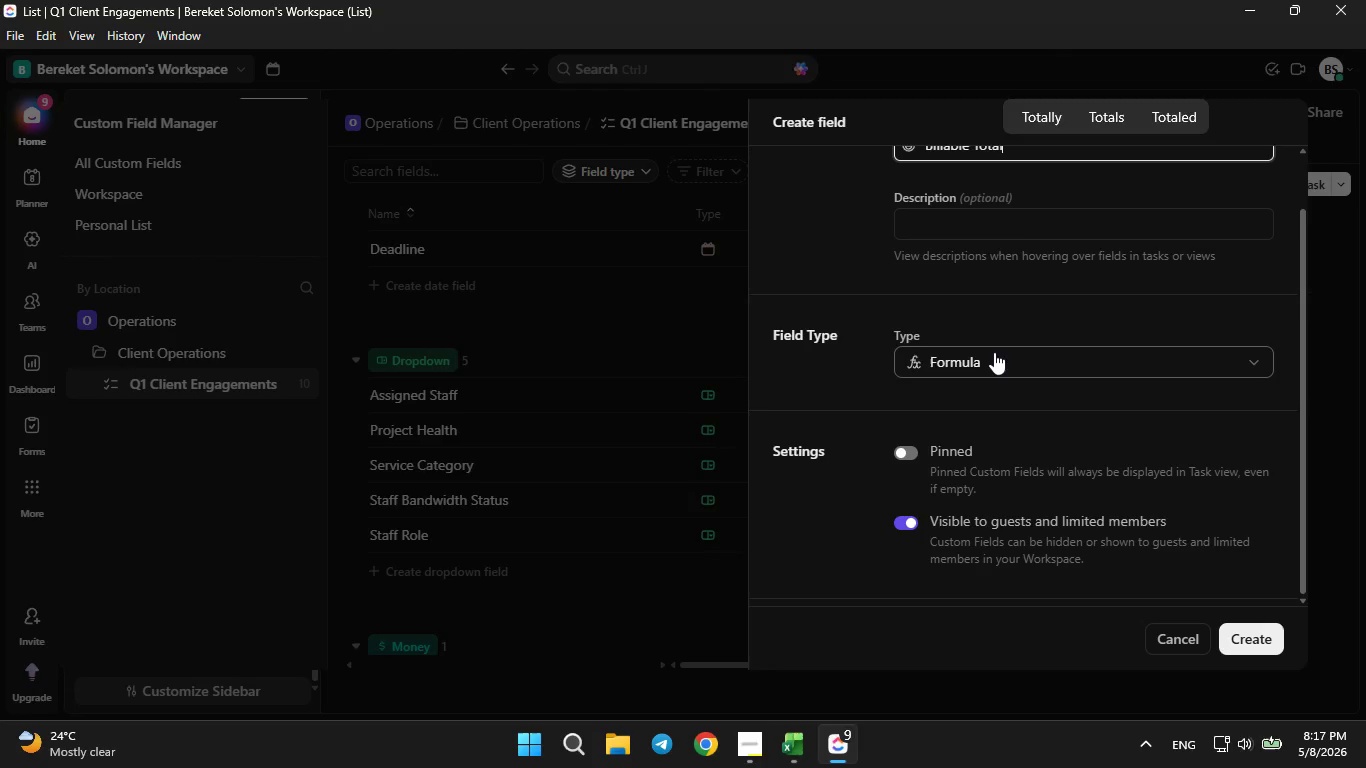 
left_click([994, 352])
 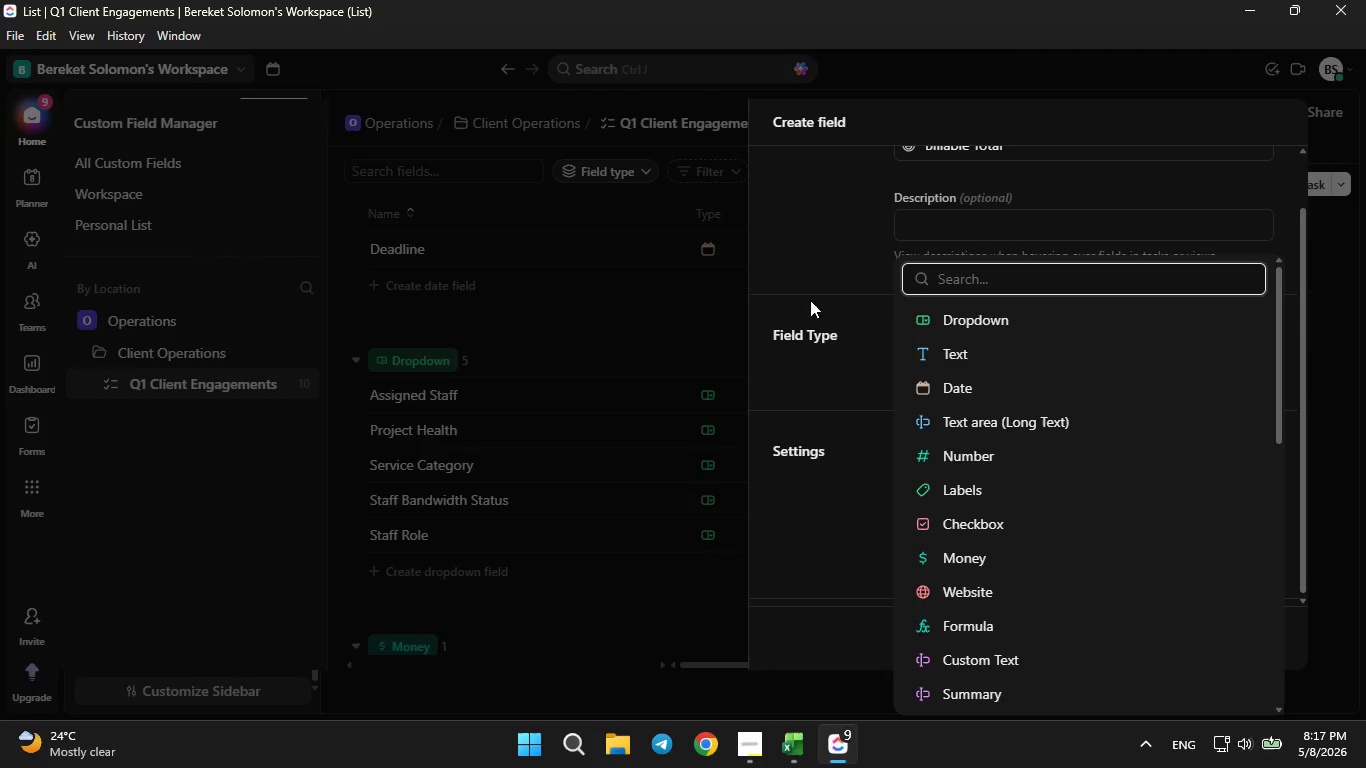 
left_click([798, 293])
 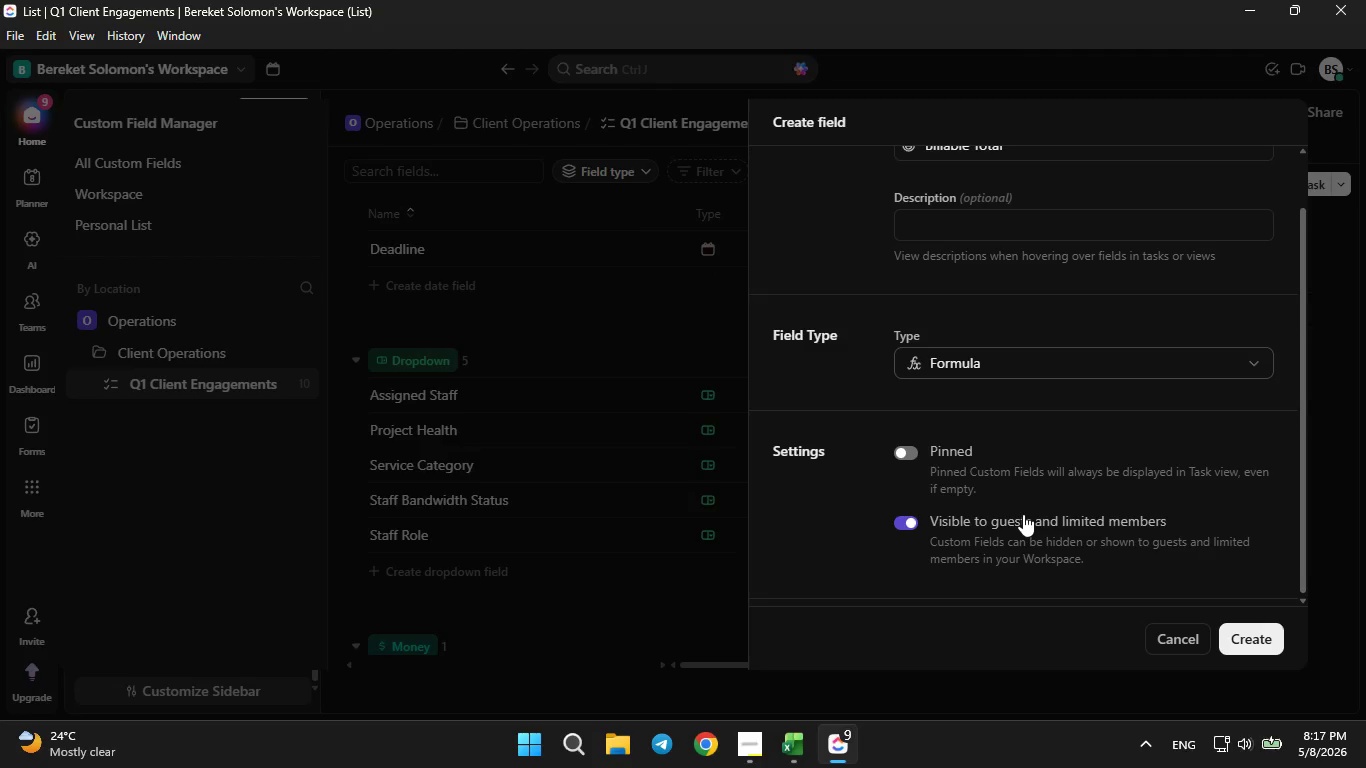 
scroll: coordinate [1023, 514], scroll_direction: up, amount: 1.0
 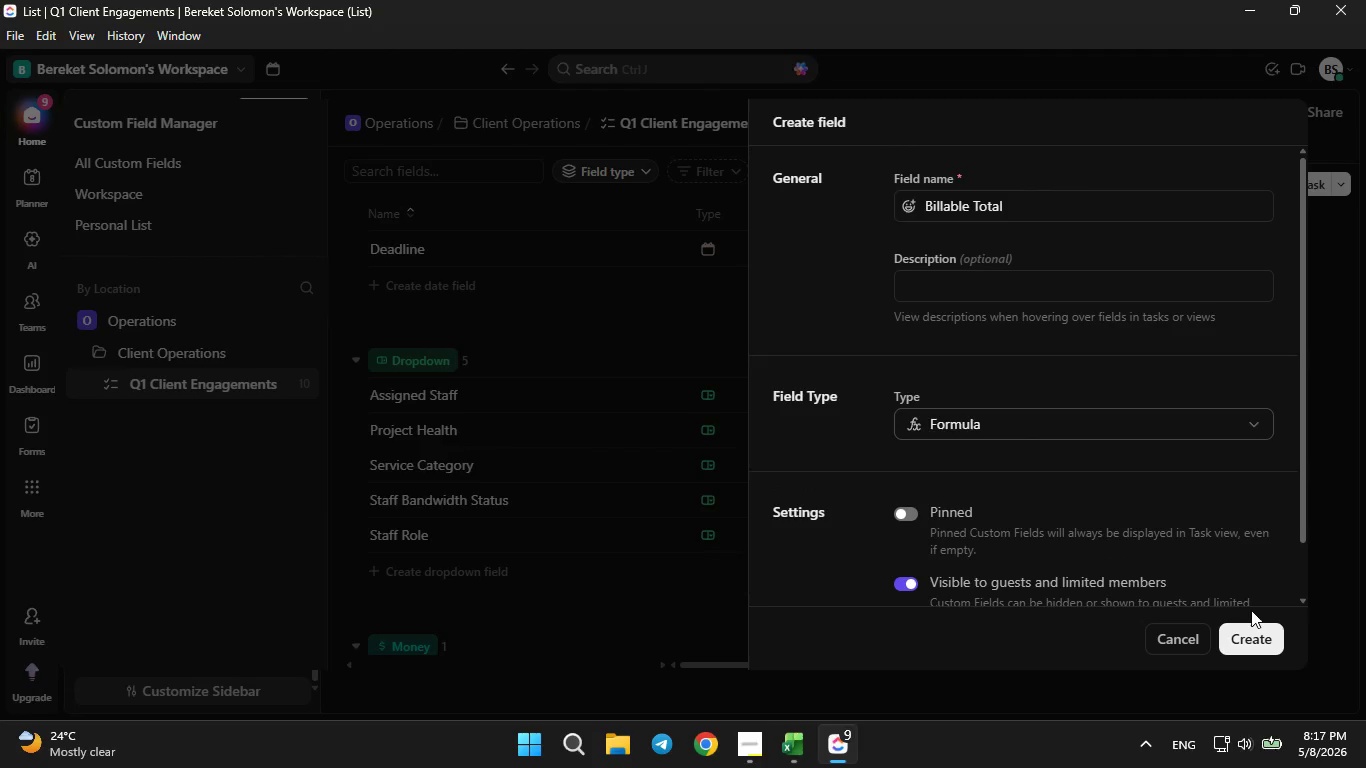 
wait(7.28)
 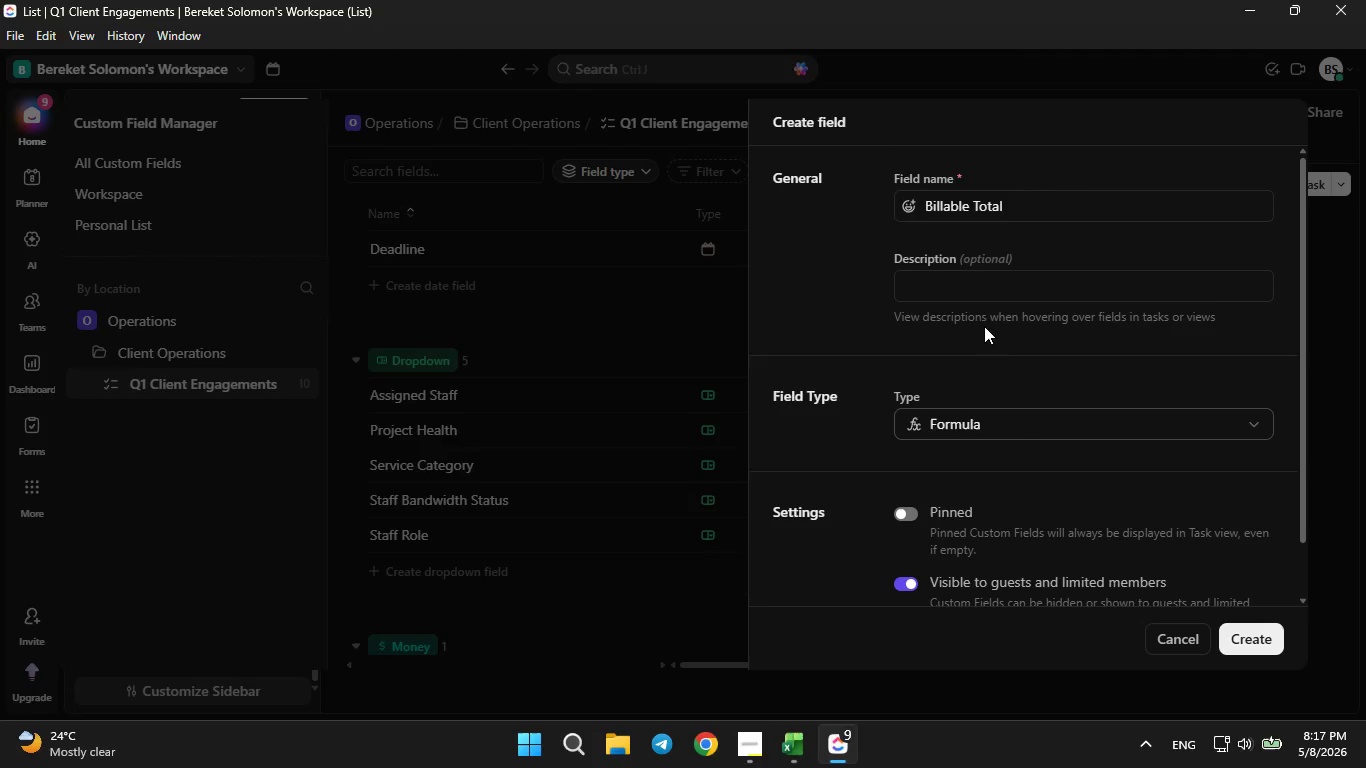 
left_click([1247, 619])
 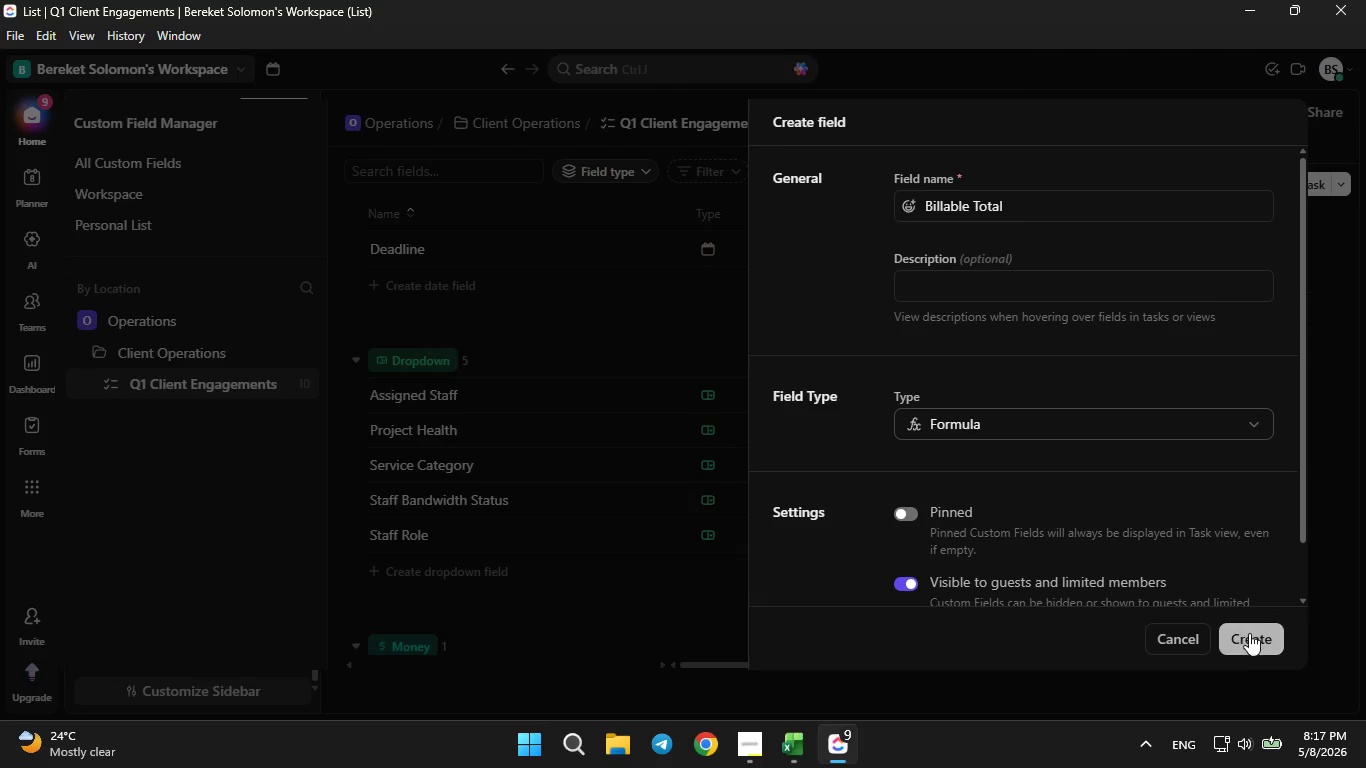 
left_click([1249, 636])
 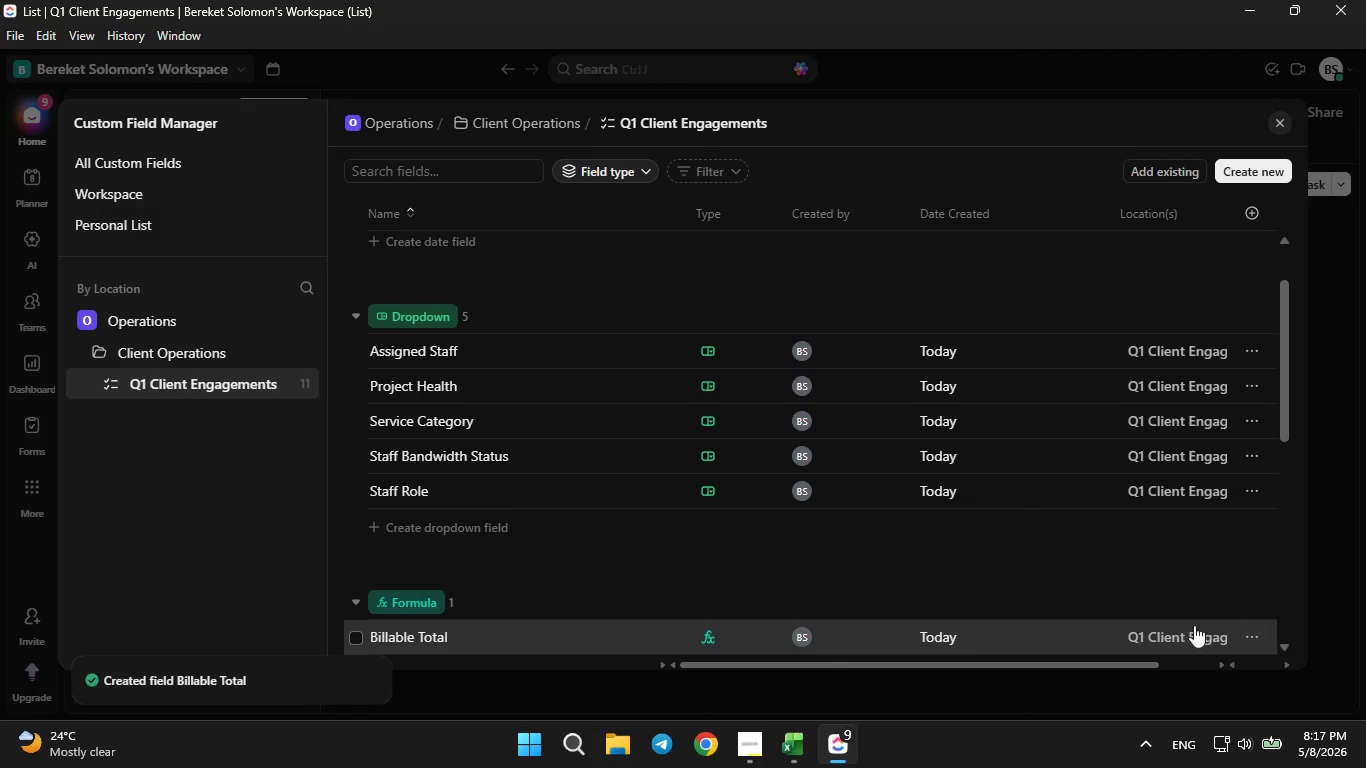 
scroll: coordinate [992, 556], scroll_direction: down, amount: 1.0
 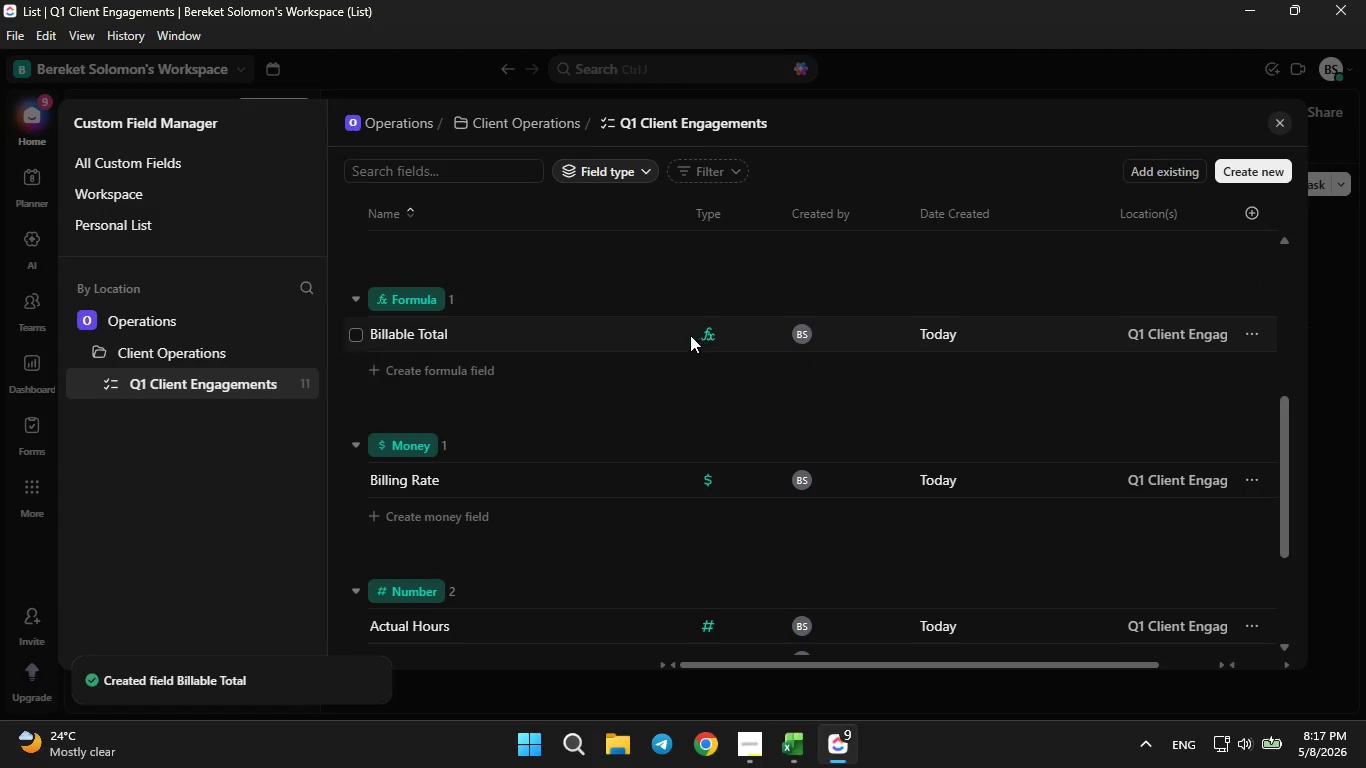 
left_click([633, 330])
 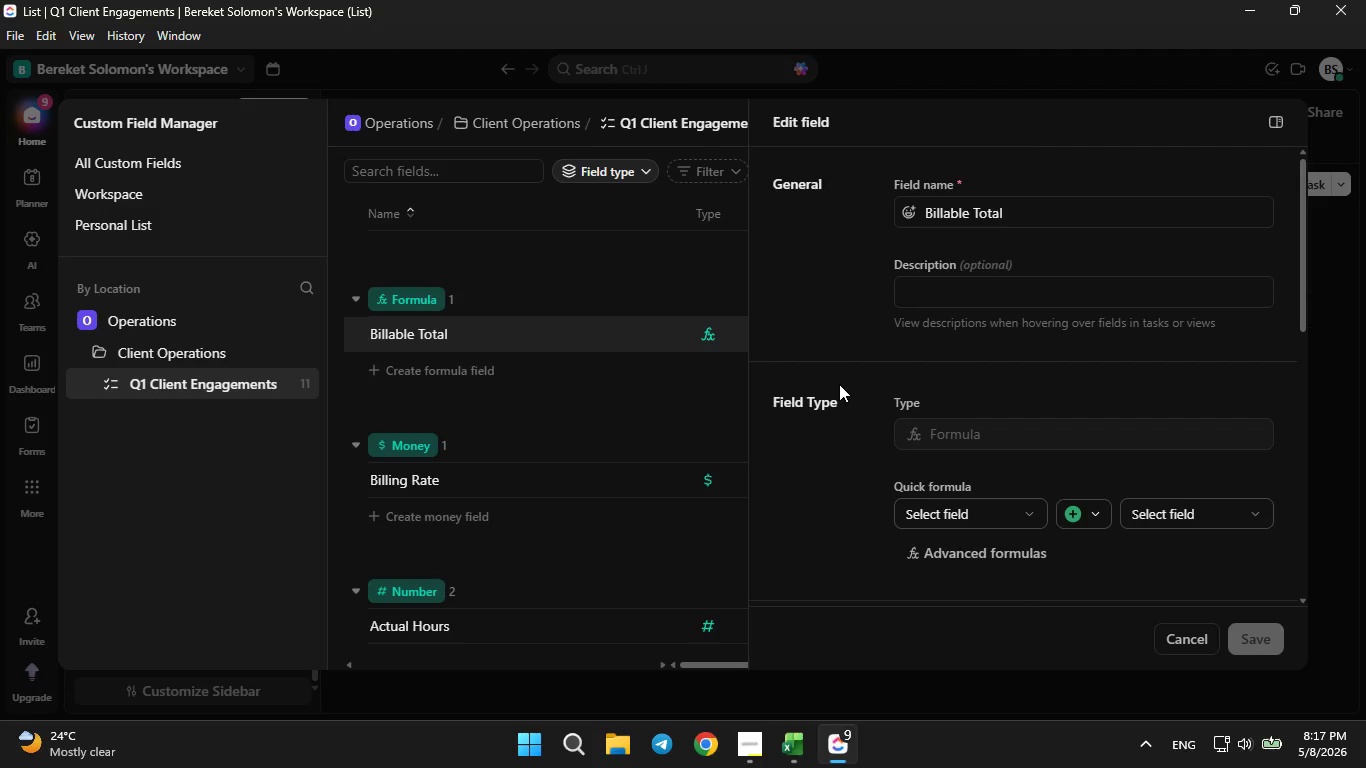 
scroll: coordinate [1015, 408], scroll_direction: down, amount: 1.0
 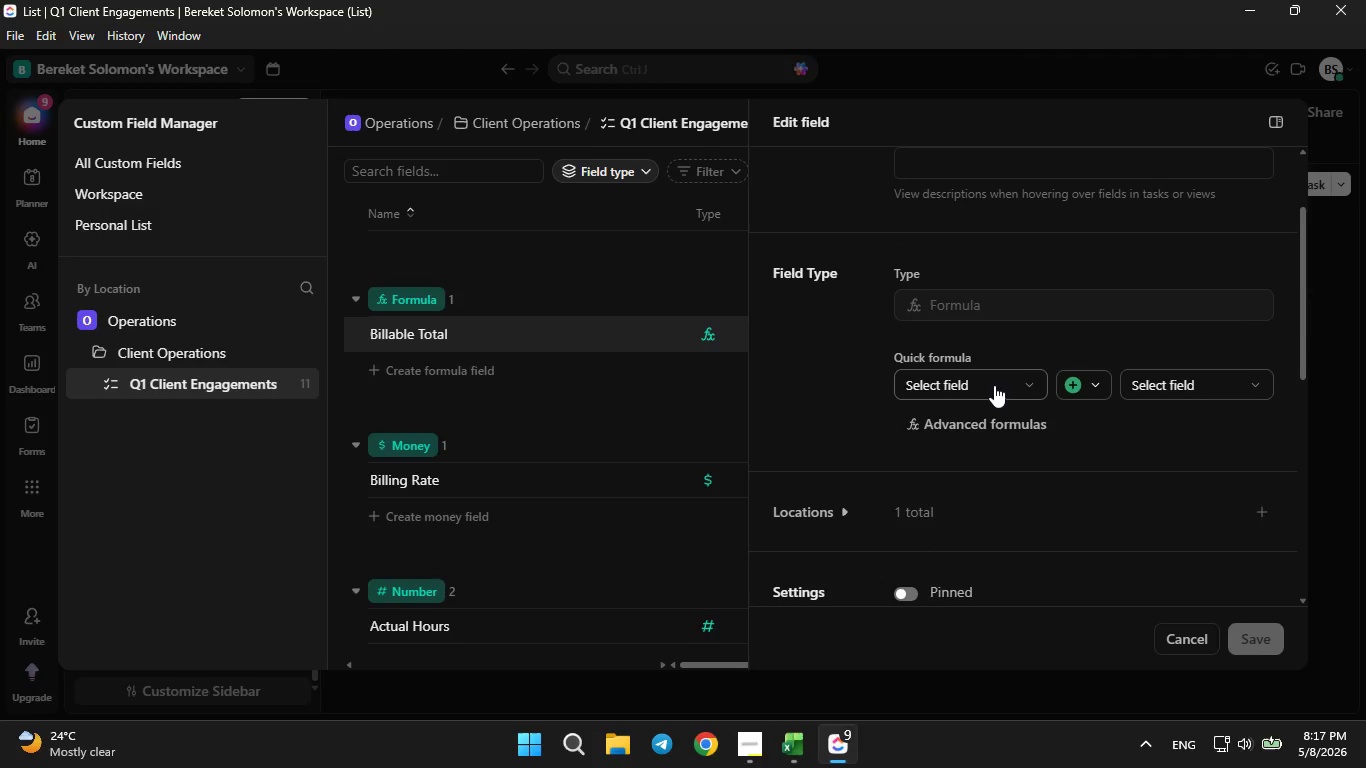 
left_click([994, 385])
 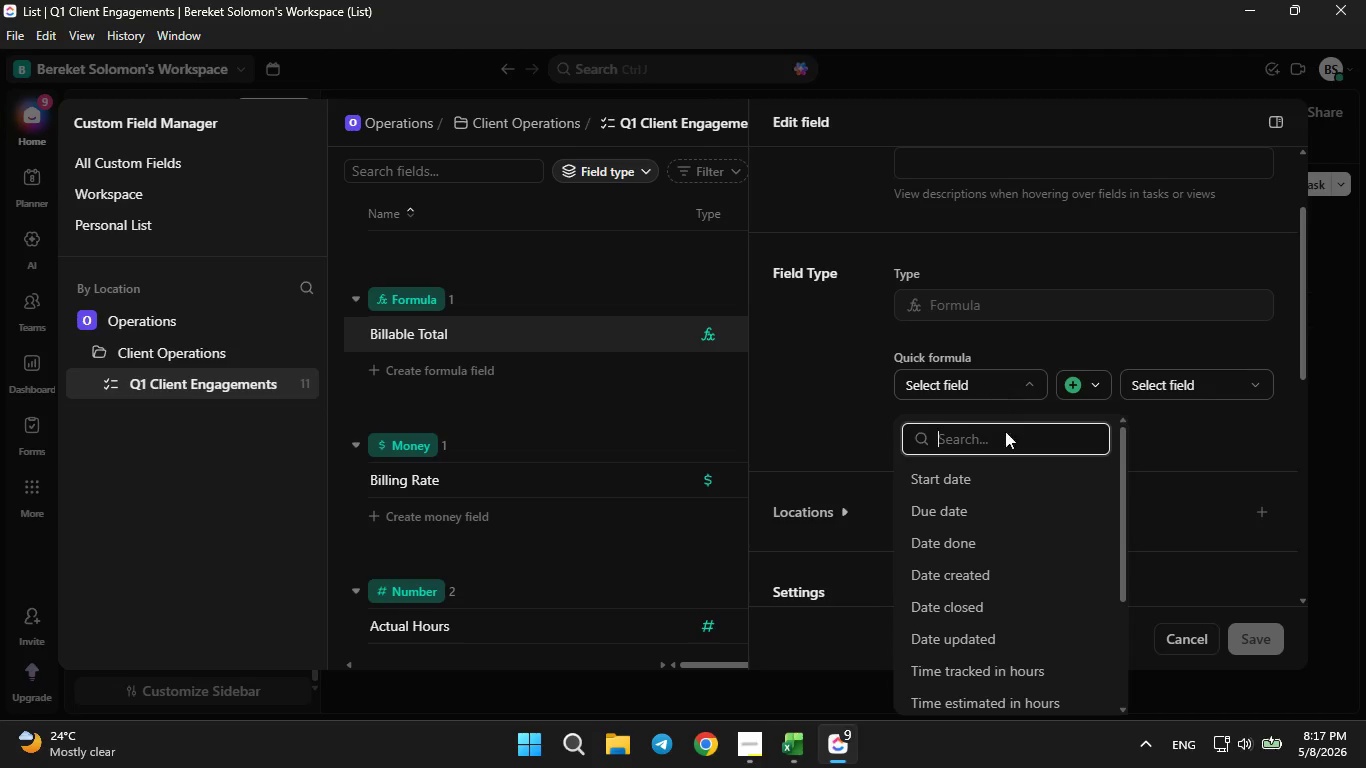 
scroll: coordinate [1025, 592], scroll_direction: down, amount: 3.0
 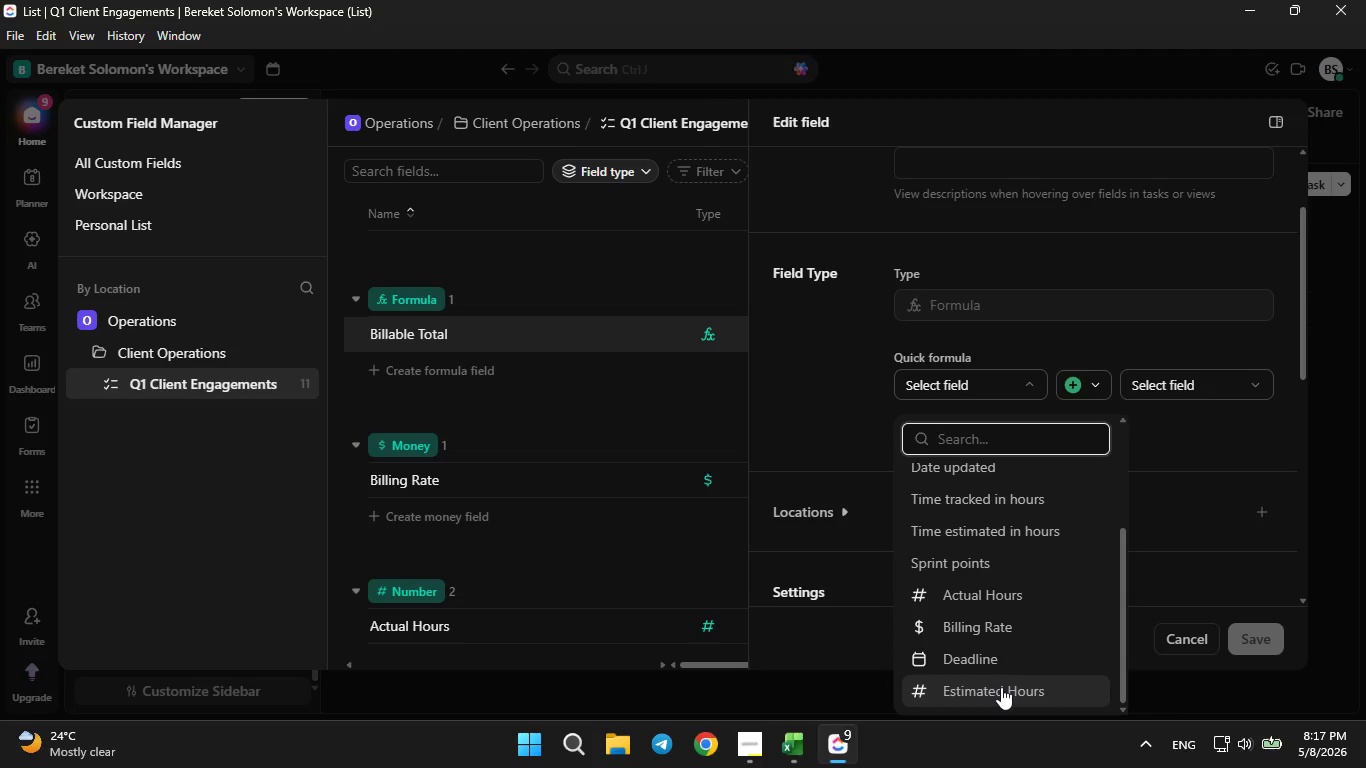 
left_click([1001, 687])
 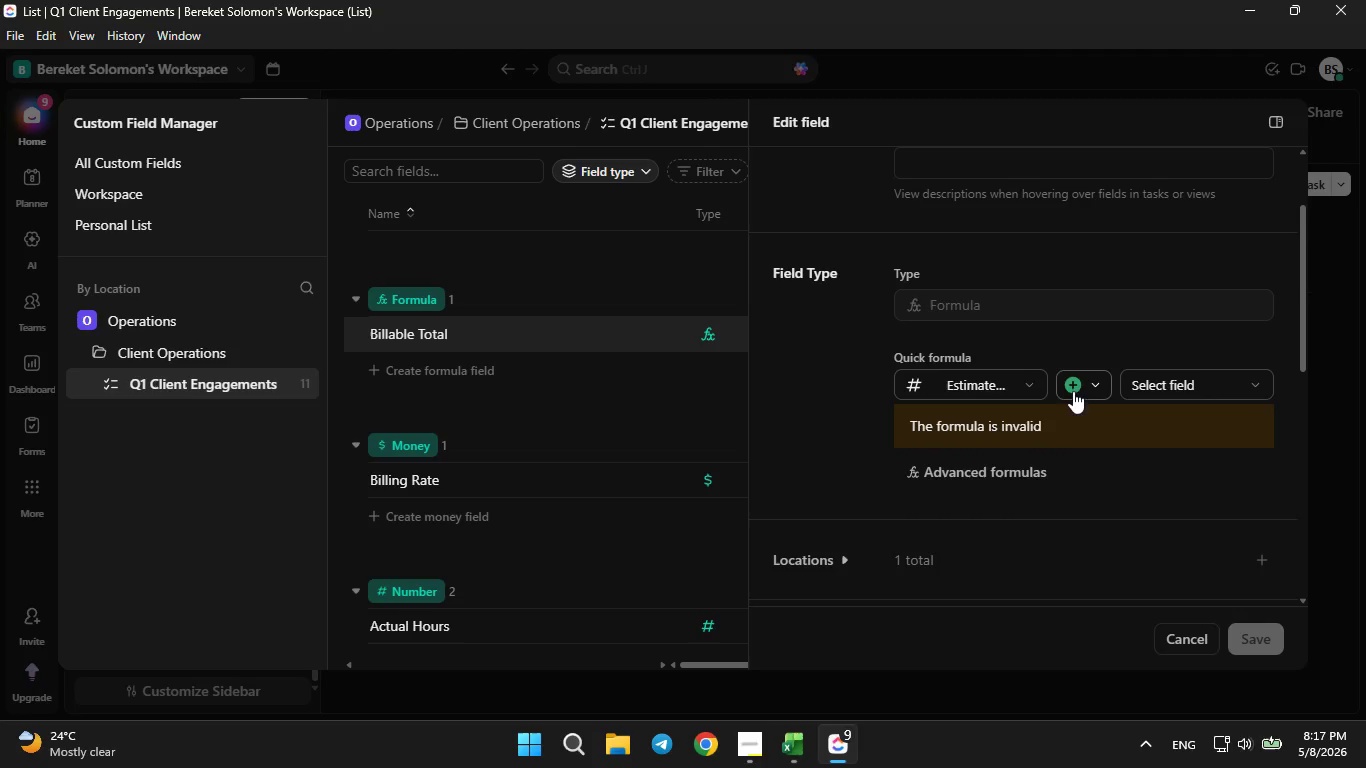 
left_click([1079, 385])
 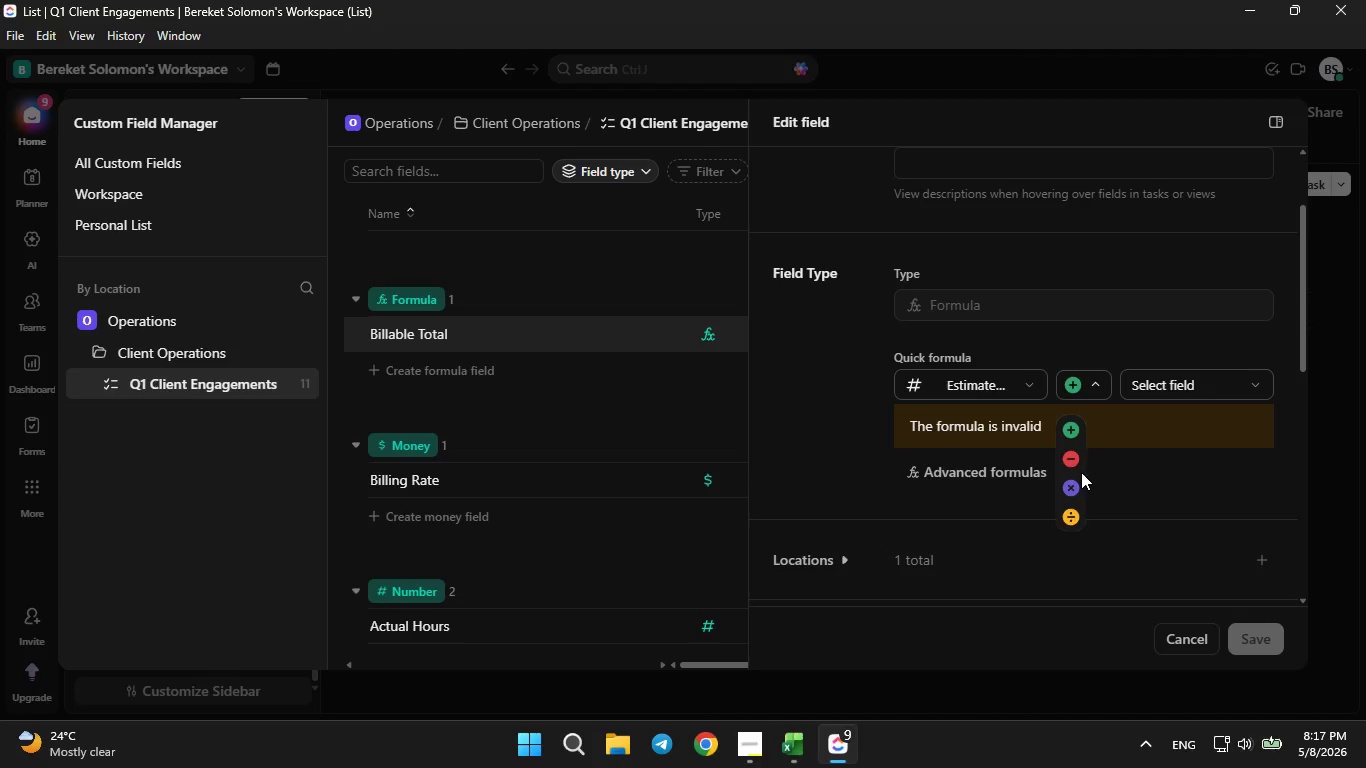 
left_click([1068, 490])
 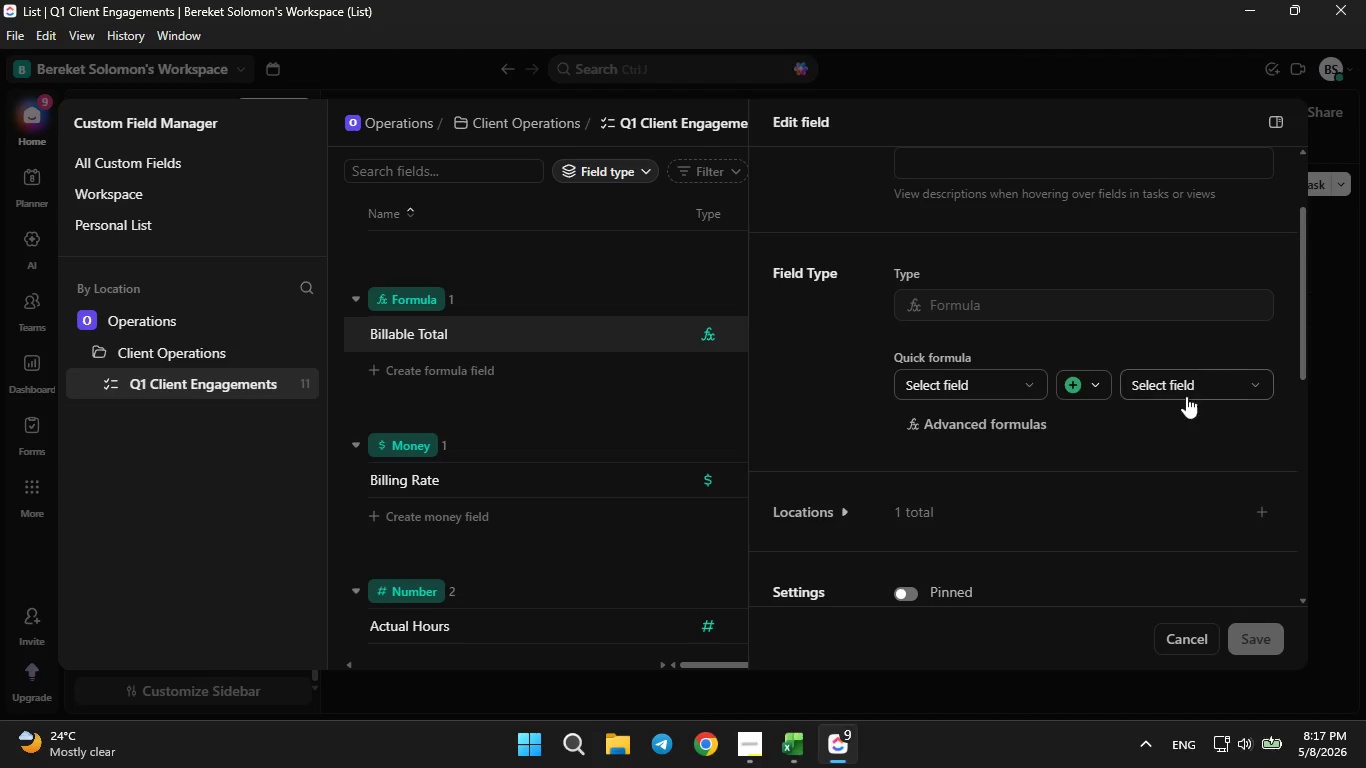 
left_click([1195, 384])
 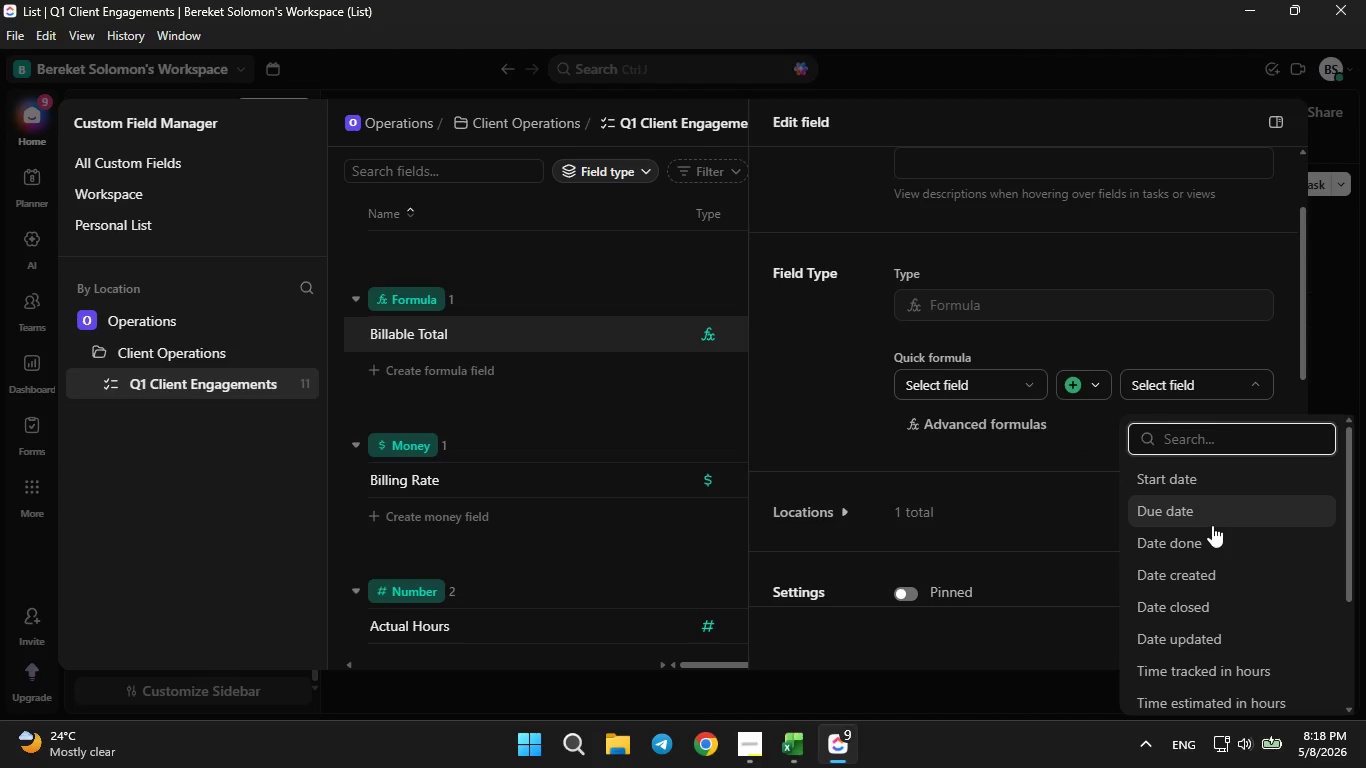 
scroll: coordinate [1212, 525], scroll_direction: down, amount: 3.0
 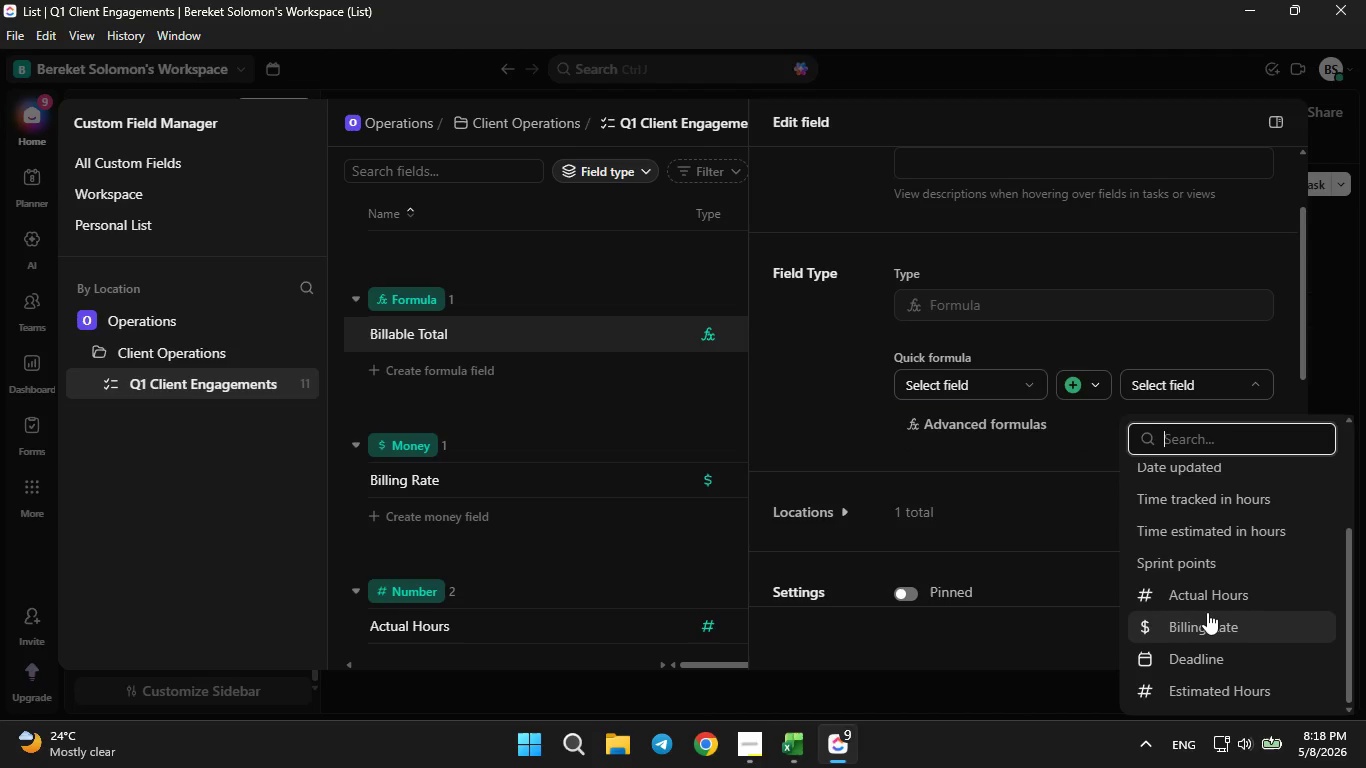 
left_click([1203, 617])
 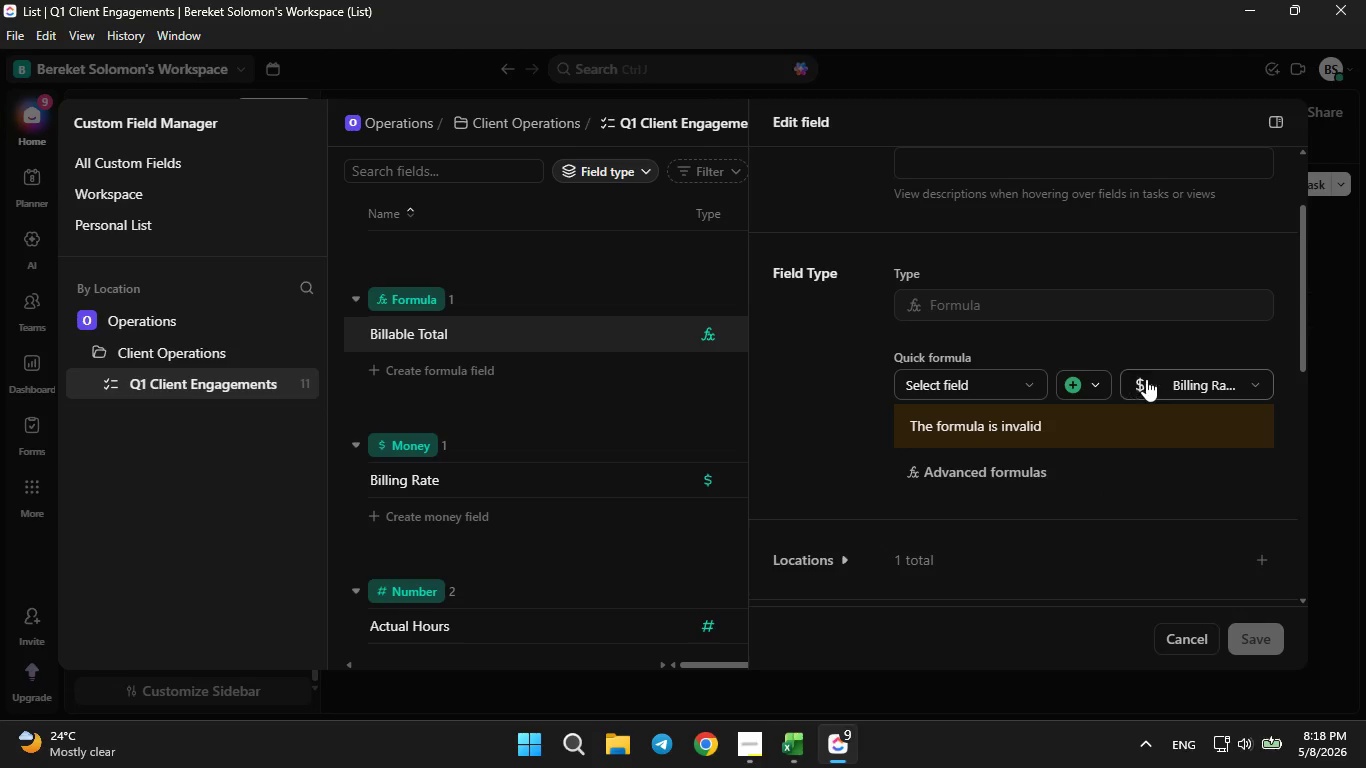 
wait(6.84)
 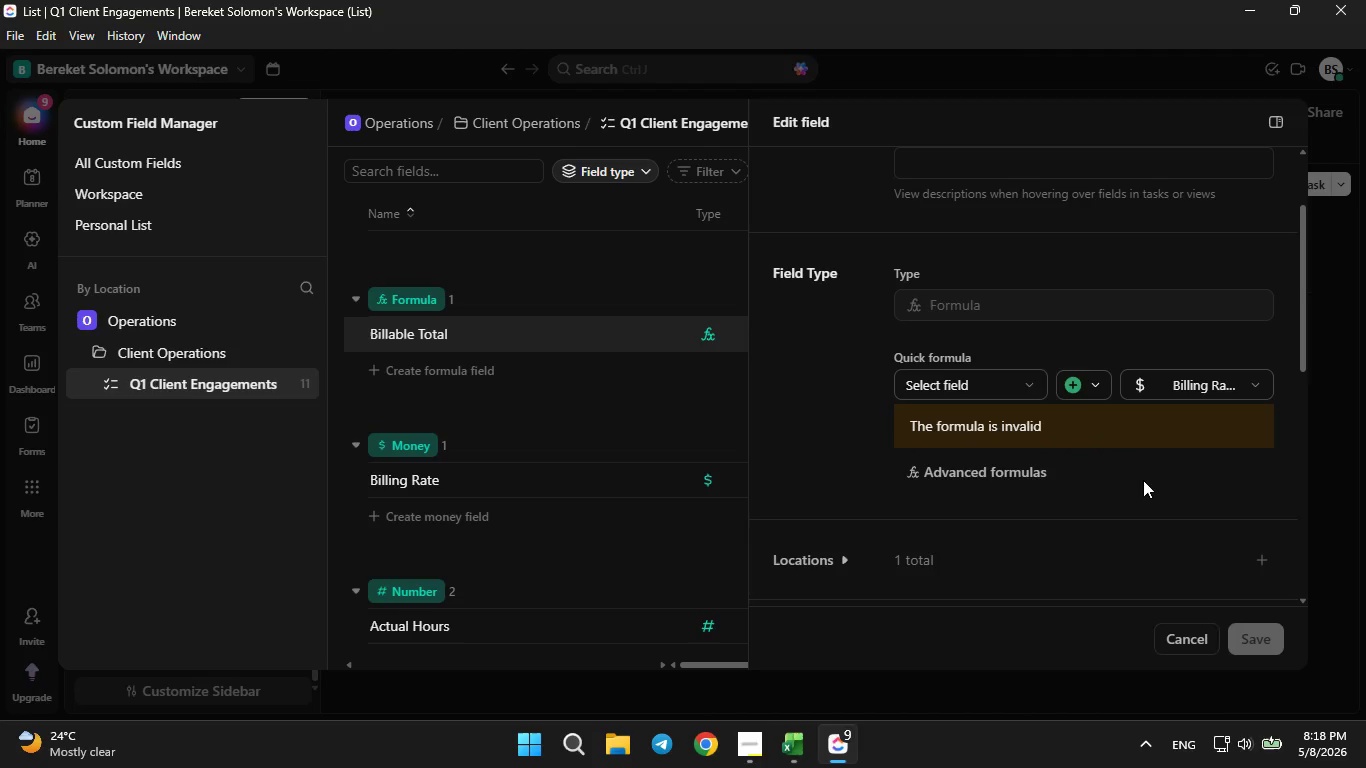 
left_click([1177, 386])
 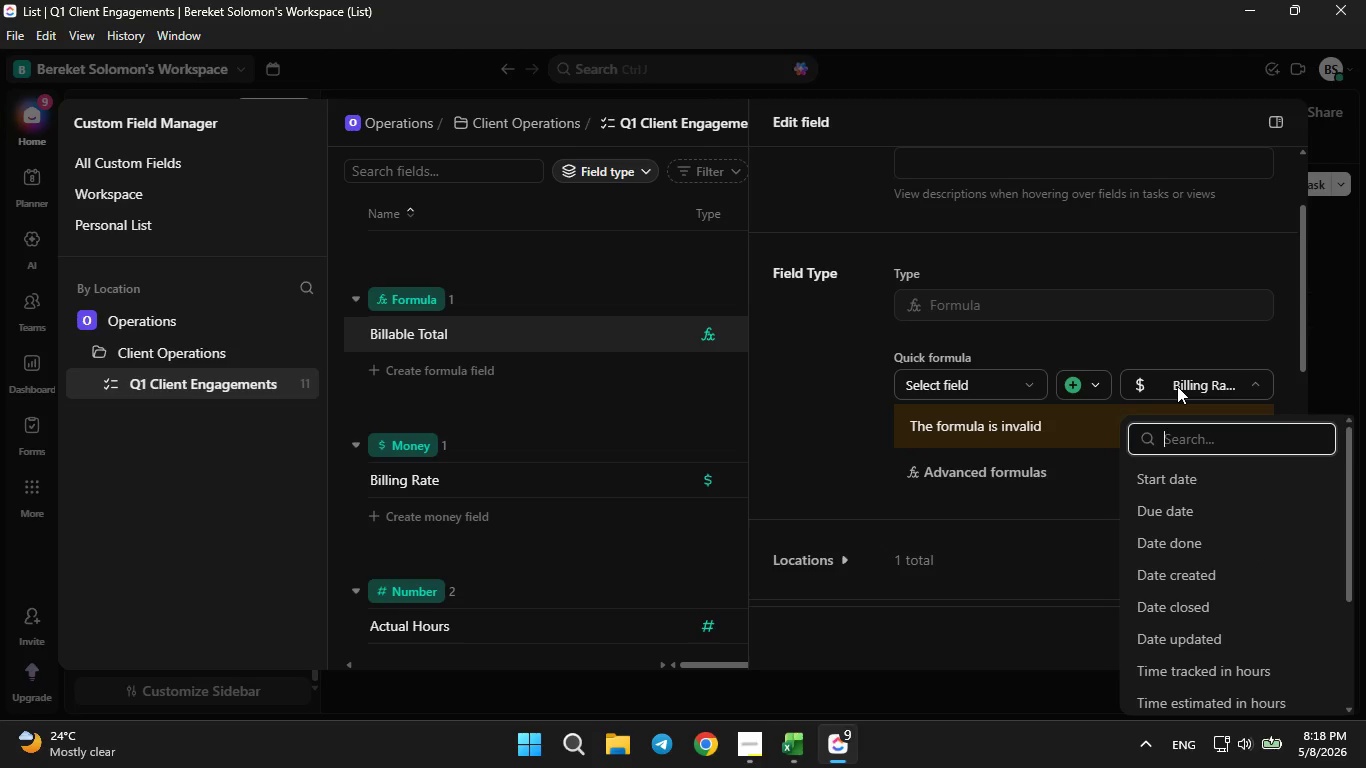 
left_click([1177, 386])
 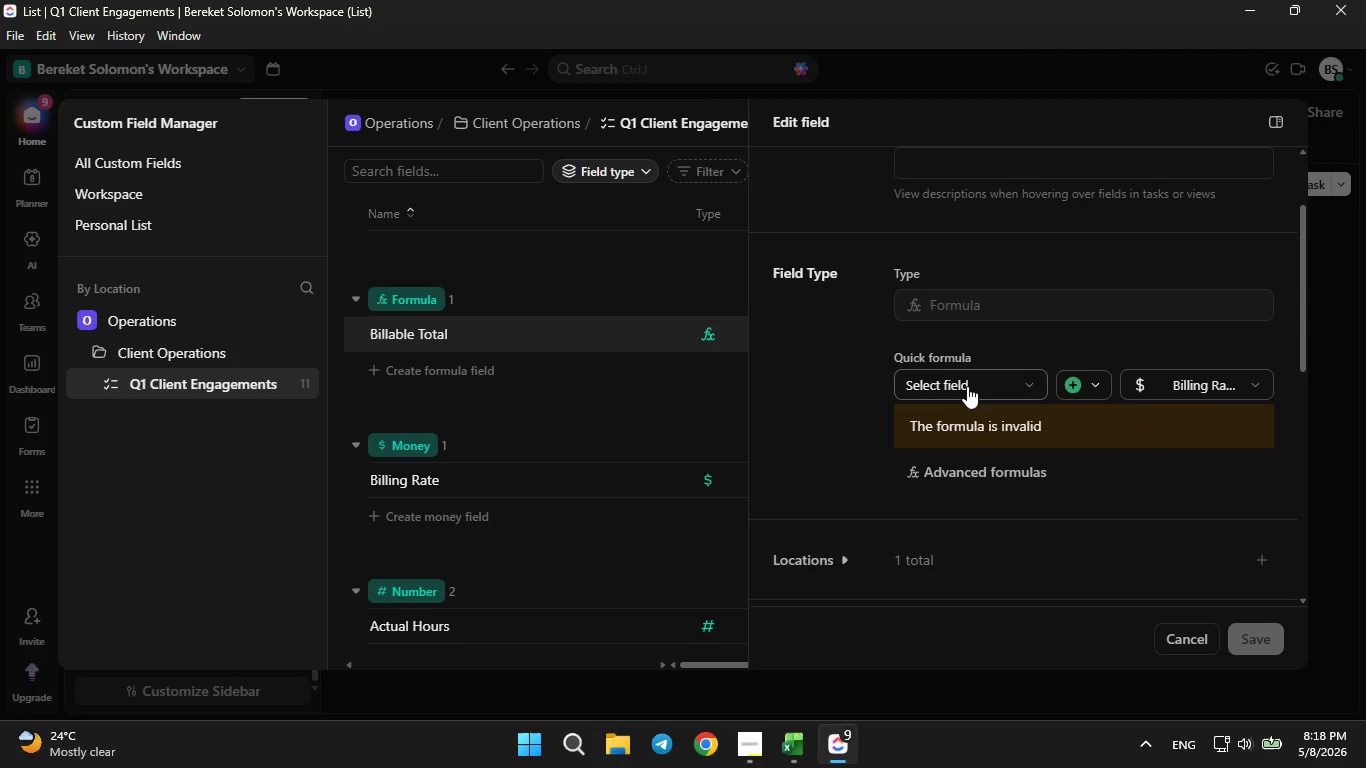 
left_click([968, 386])
 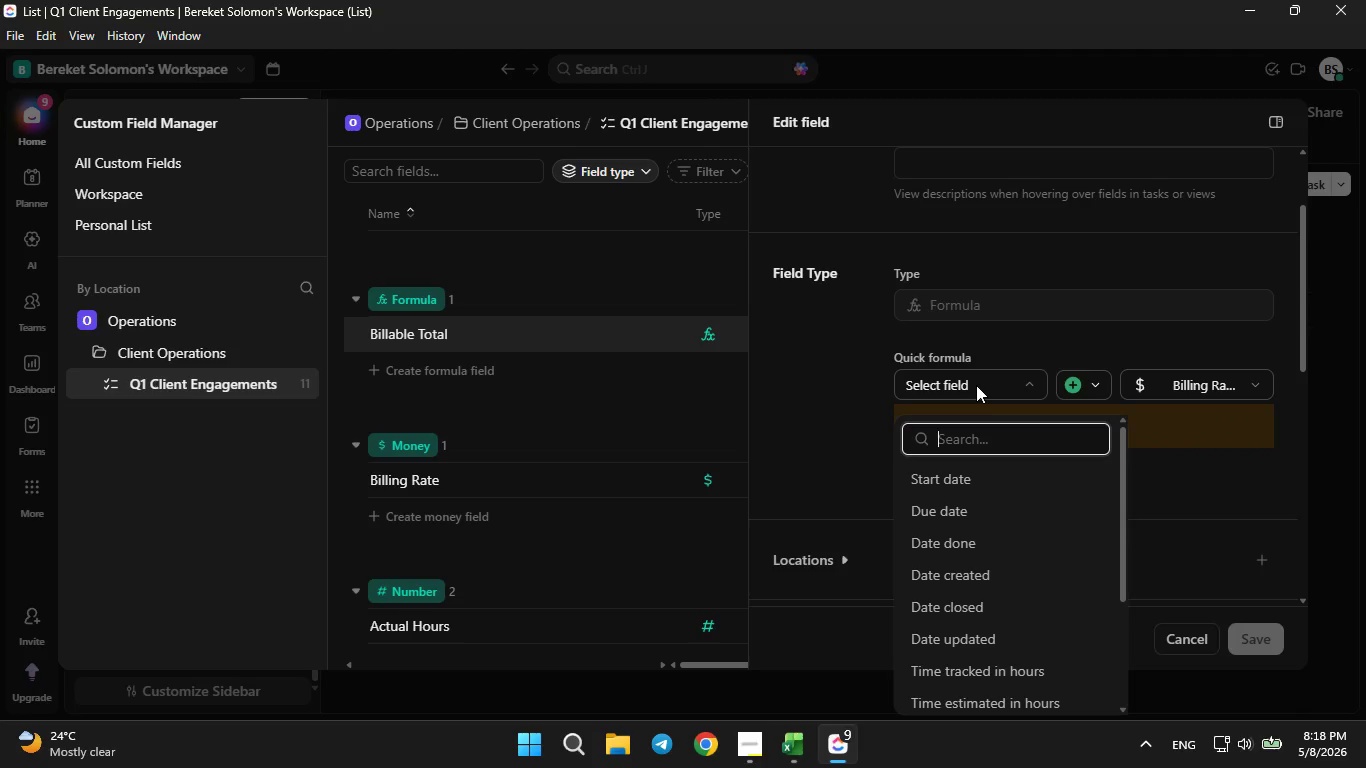 
scroll: coordinate [547, 603], scroll_direction: up, amount: 2.0
 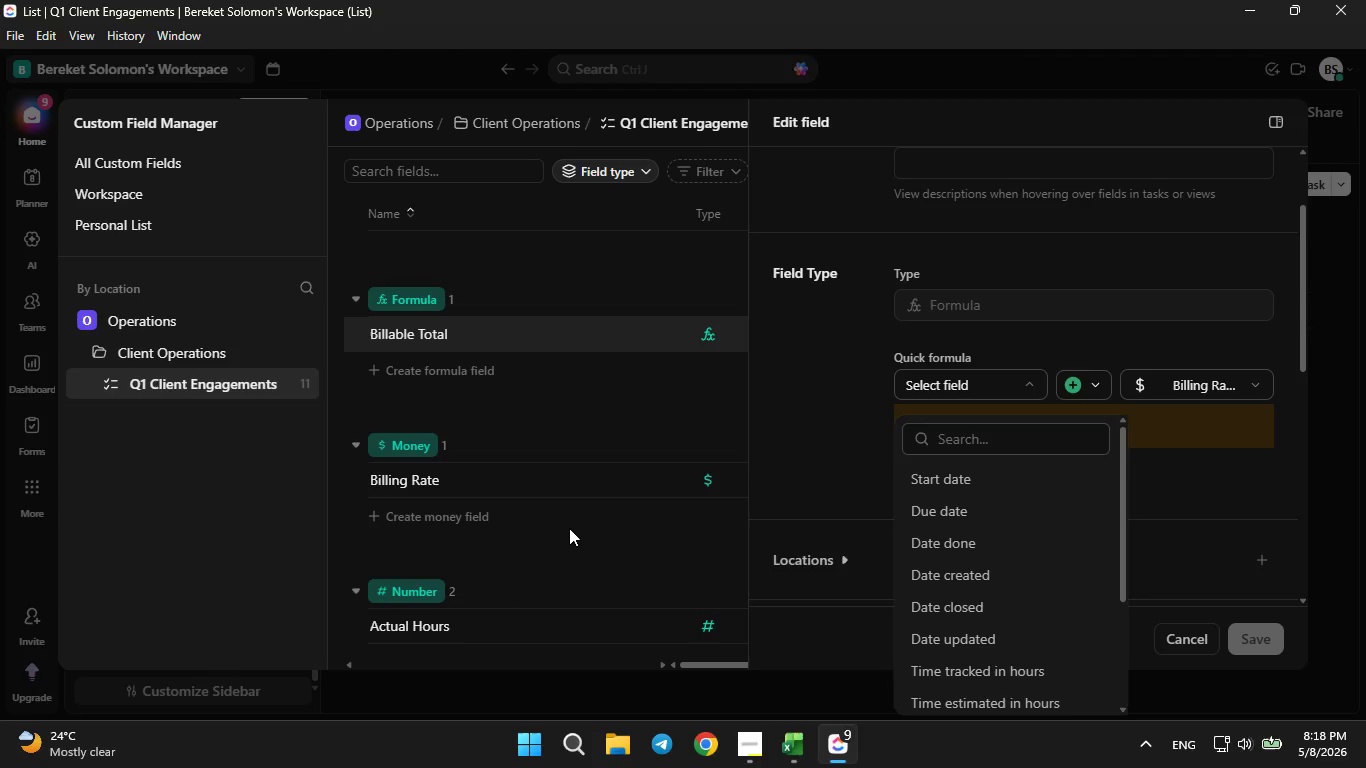 
left_click([569, 528])
 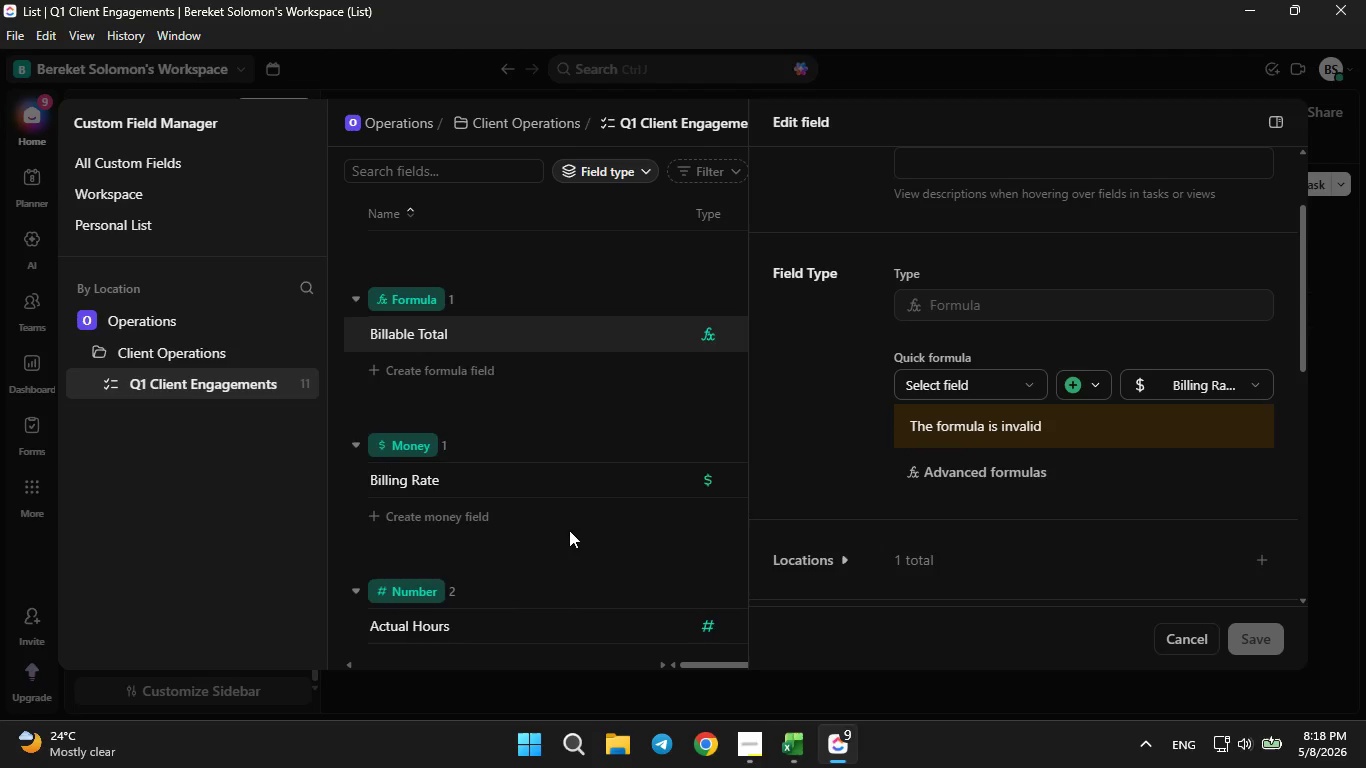 
scroll: coordinate [569, 530], scroll_direction: none, amount: 0.0
 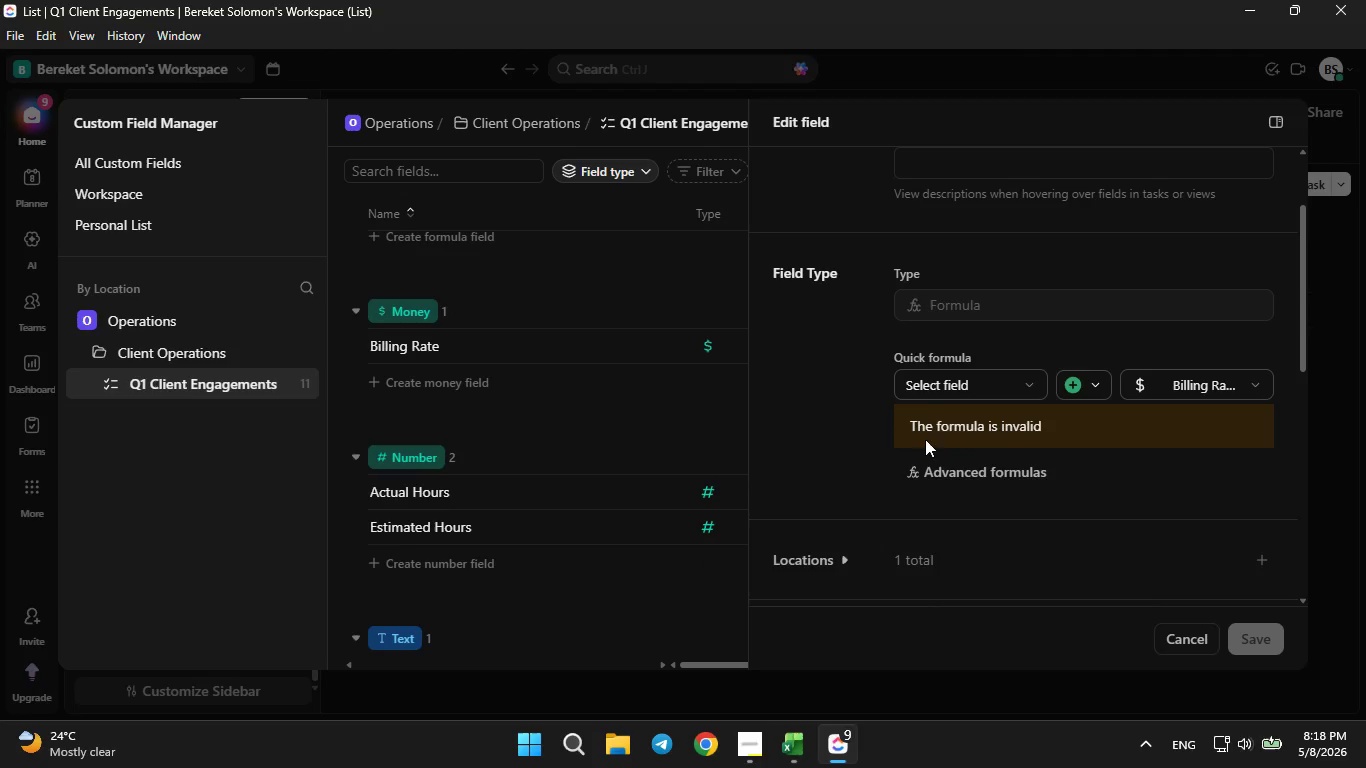 
left_click([974, 384])
 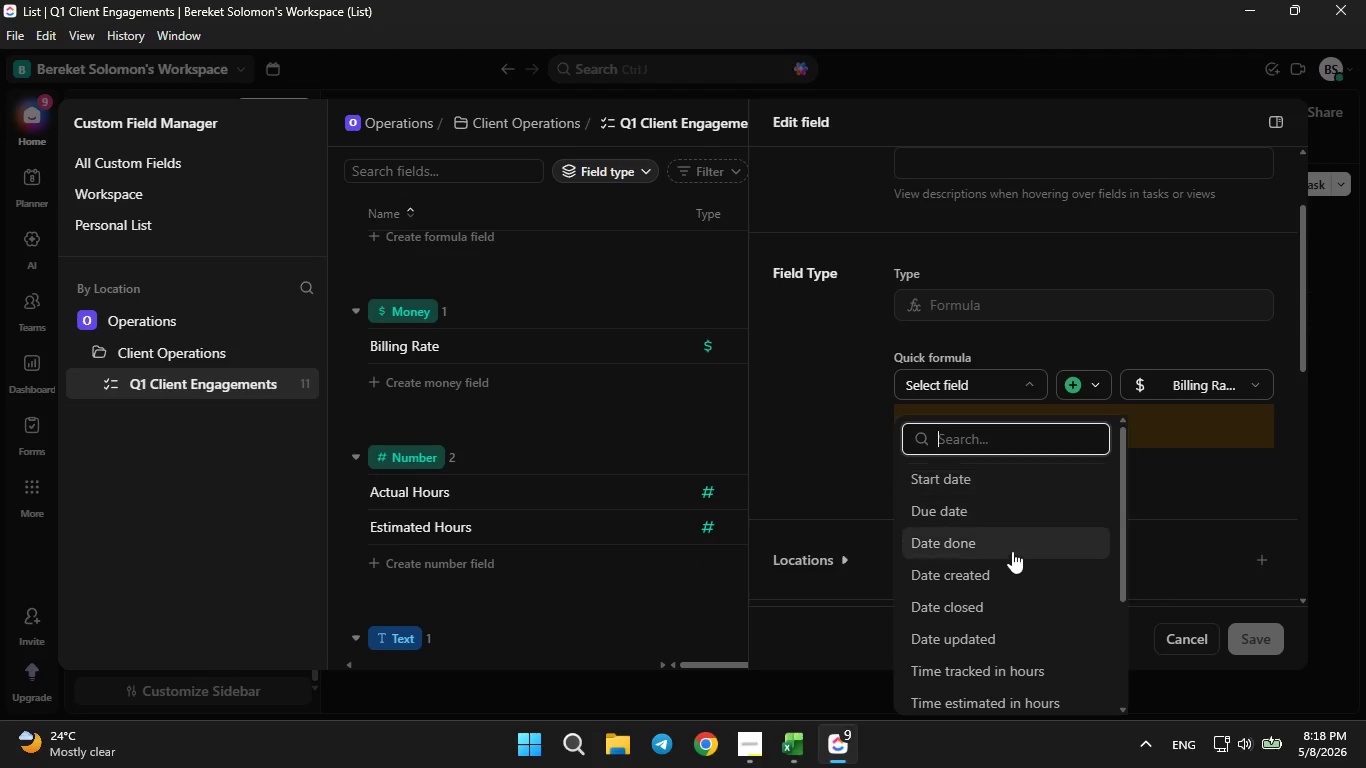 
scroll: coordinate [1012, 561], scroll_direction: down, amount: 3.0
 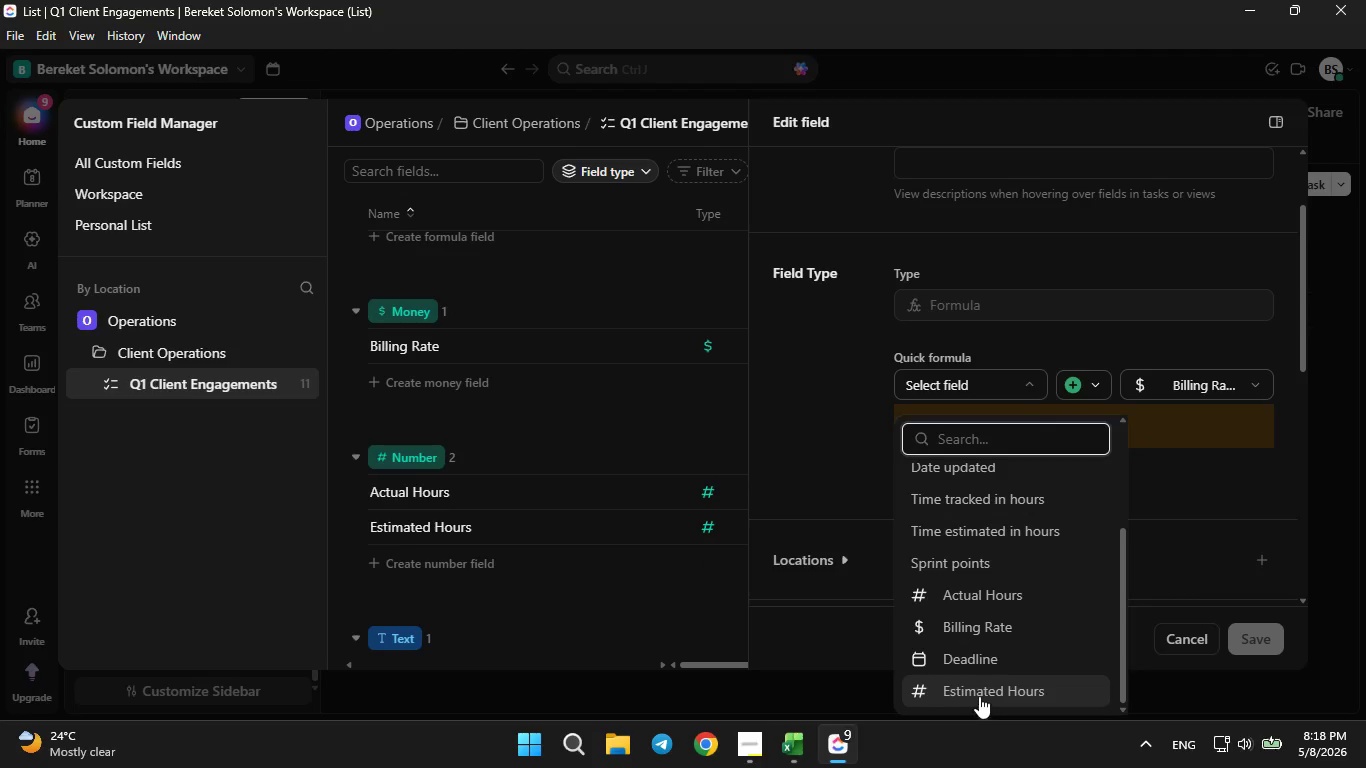 
double_click([979, 695])
 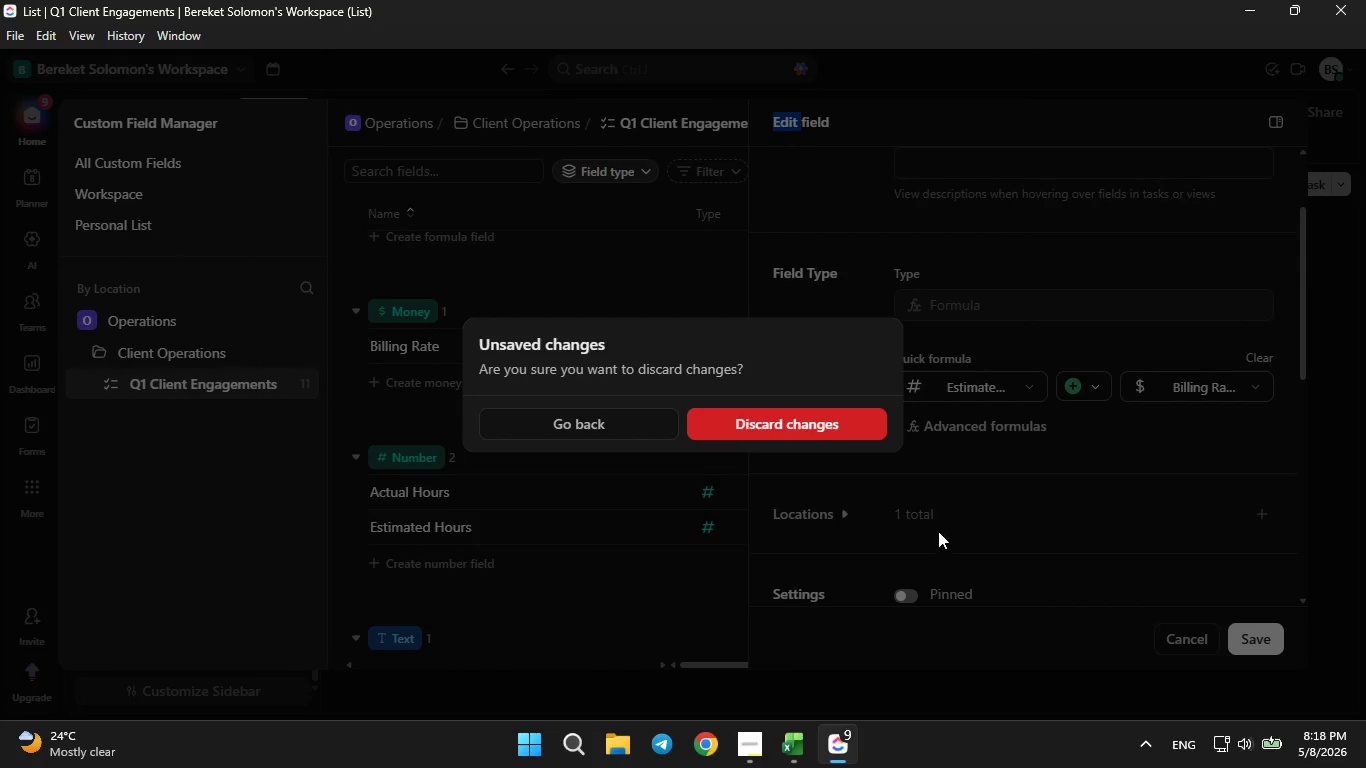 
left_click([962, 506])
 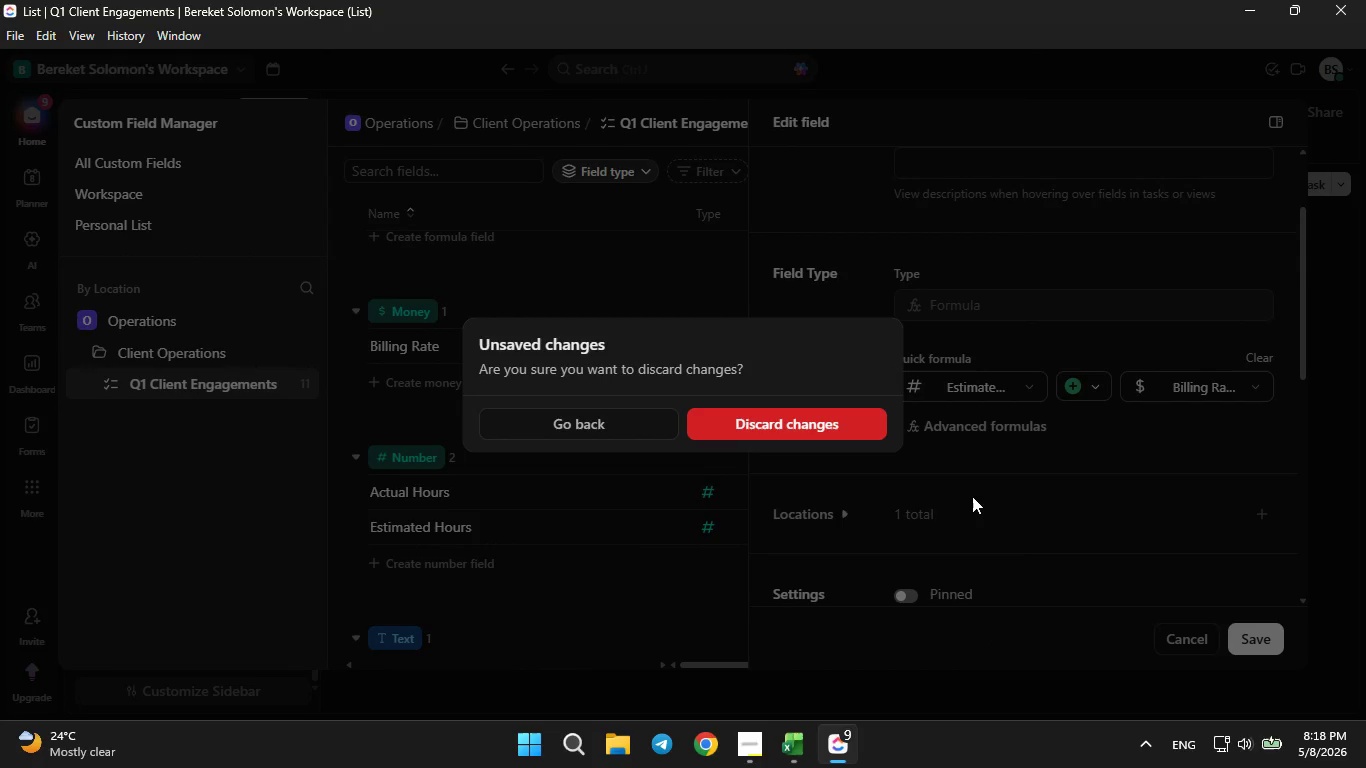 
left_click([974, 493])
 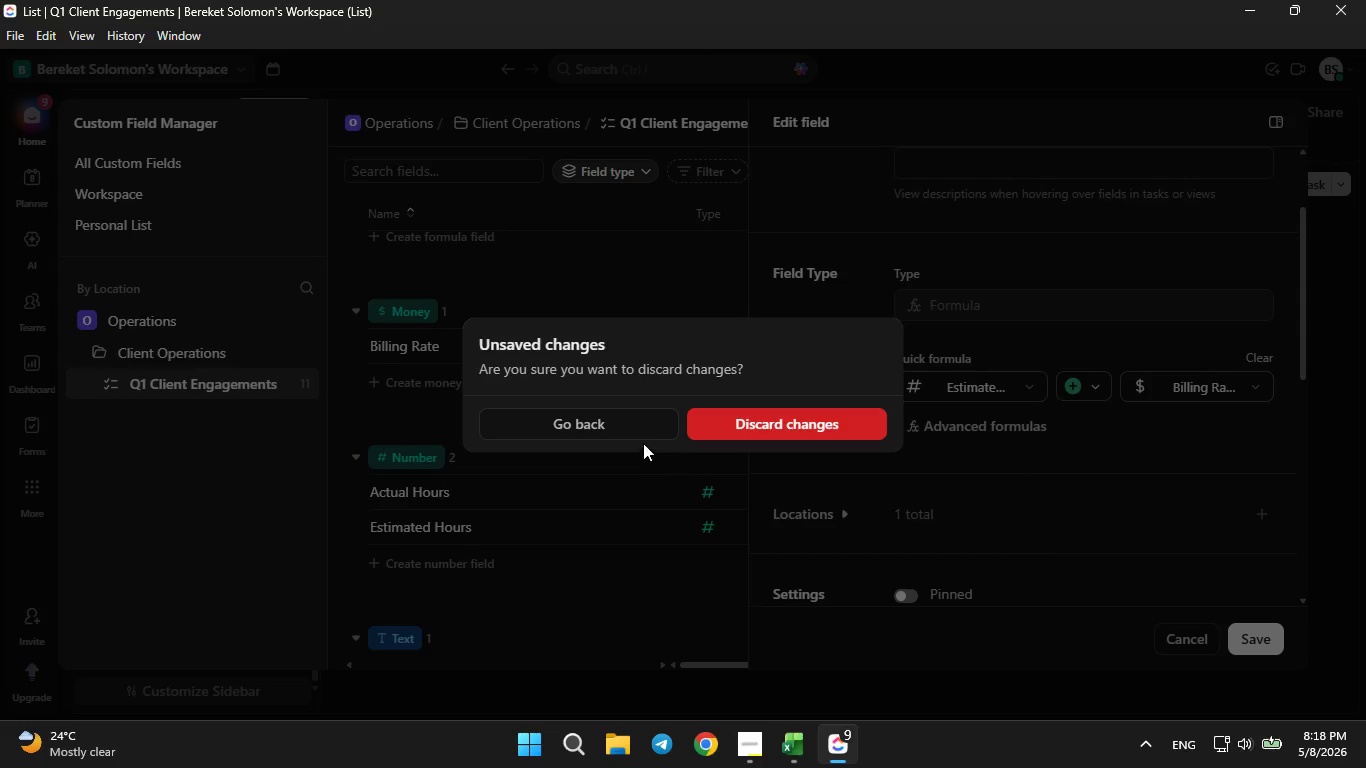 
left_click([635, 436])
 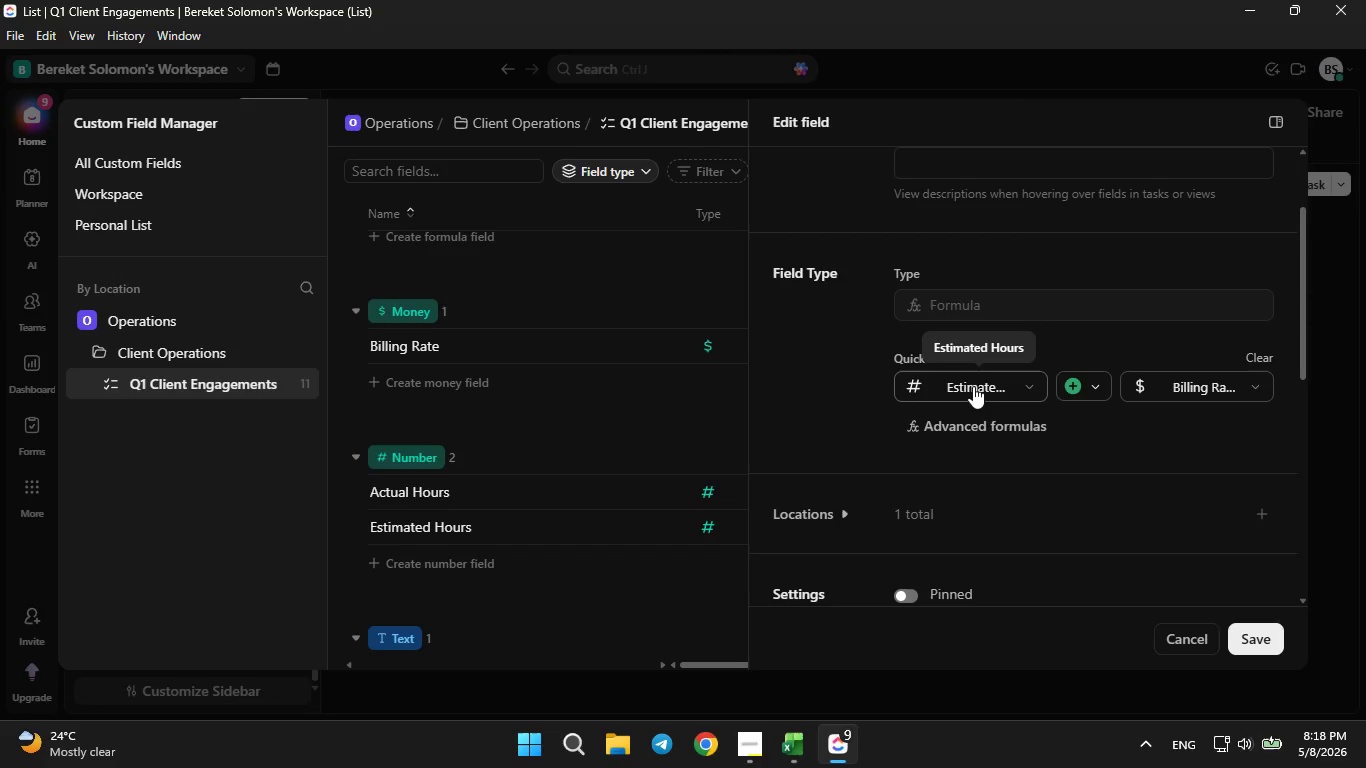 
mouse_move([1211, 415])
 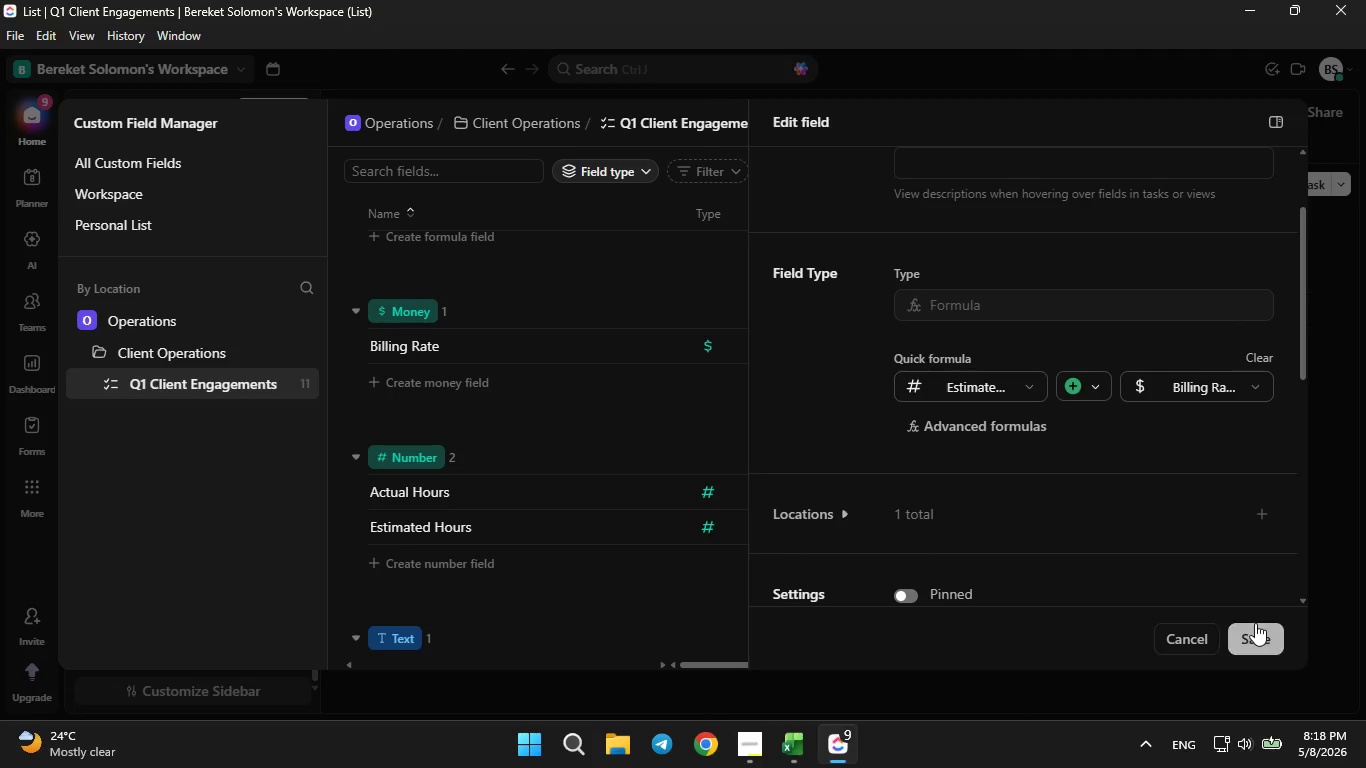 
left_click([1255, 623])
 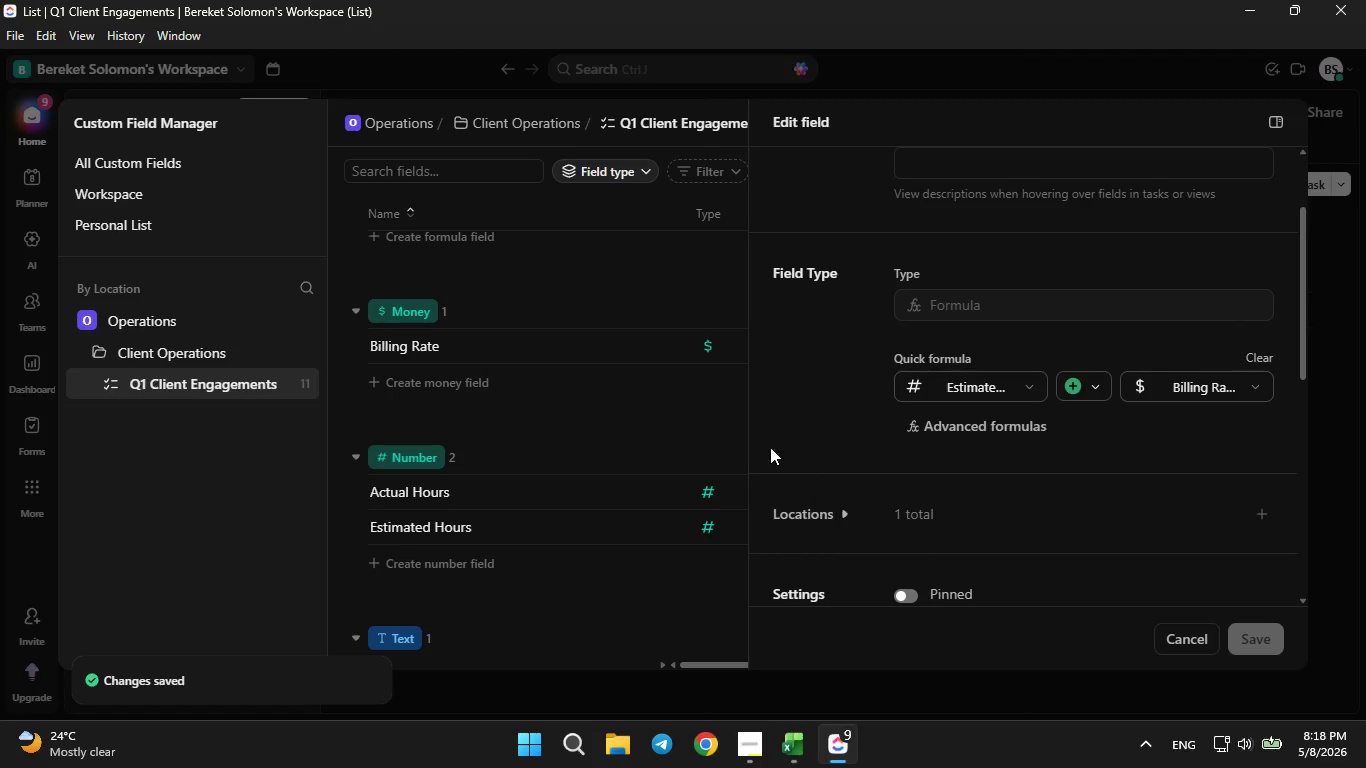 
left_click([644, 414])
 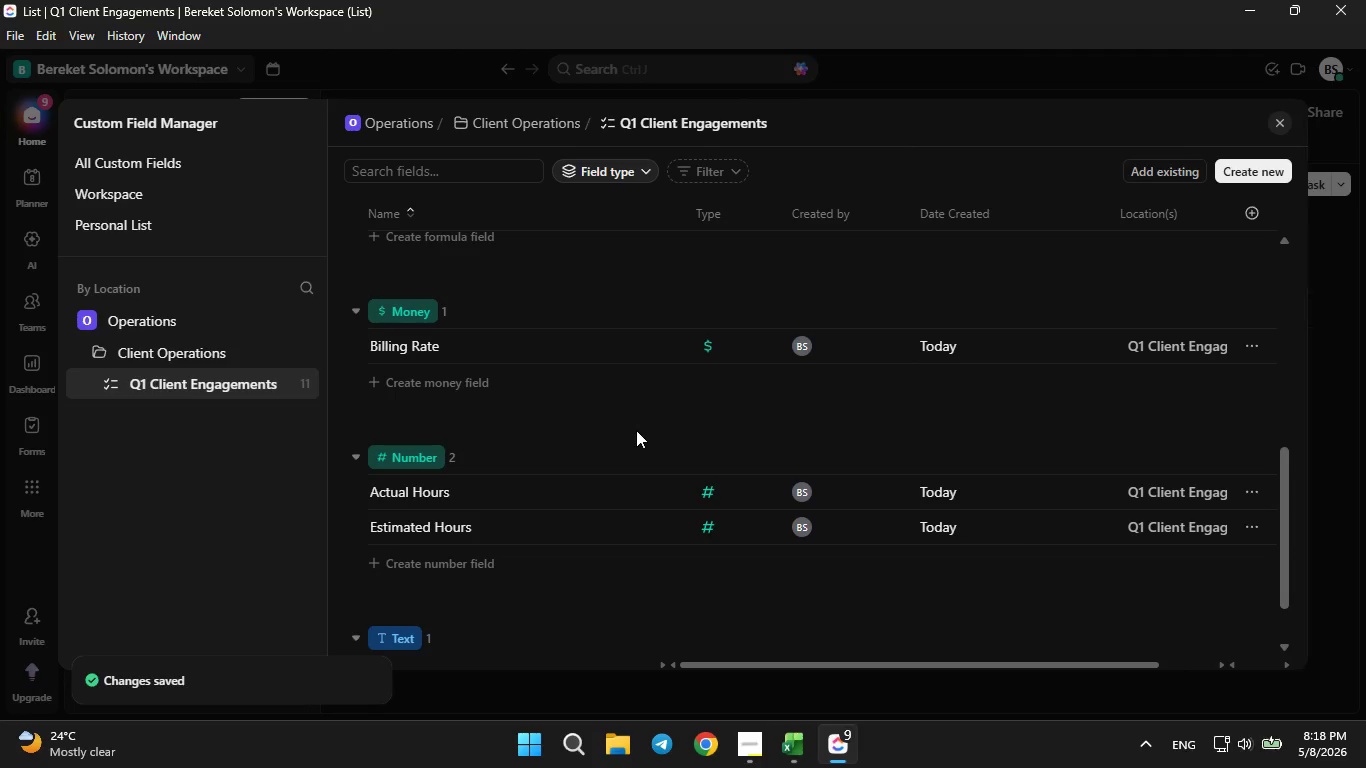 
scroll: coordinate [636, 438], scroll_direction: down, amount: 3.0
 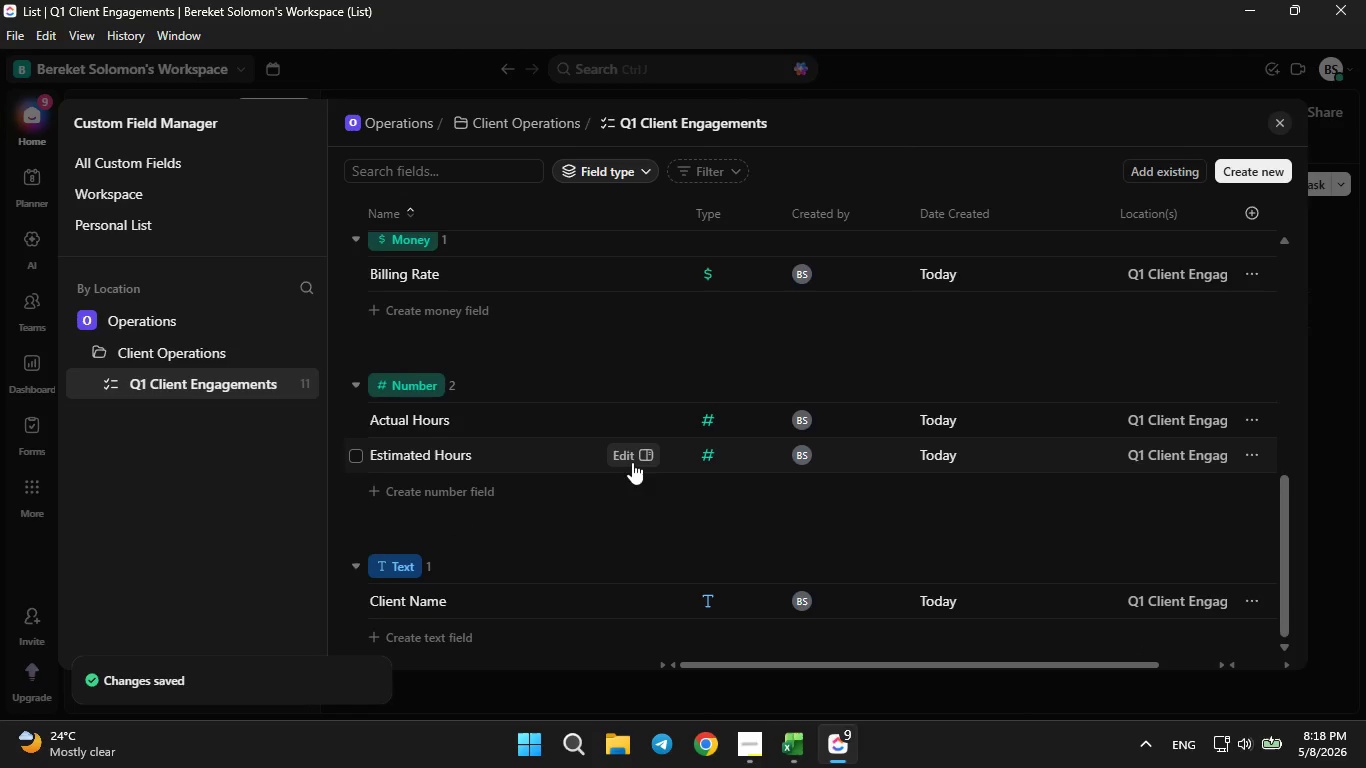 
scroll: coordinate [632, 460], scroll_direction: up, amount: 1.0
 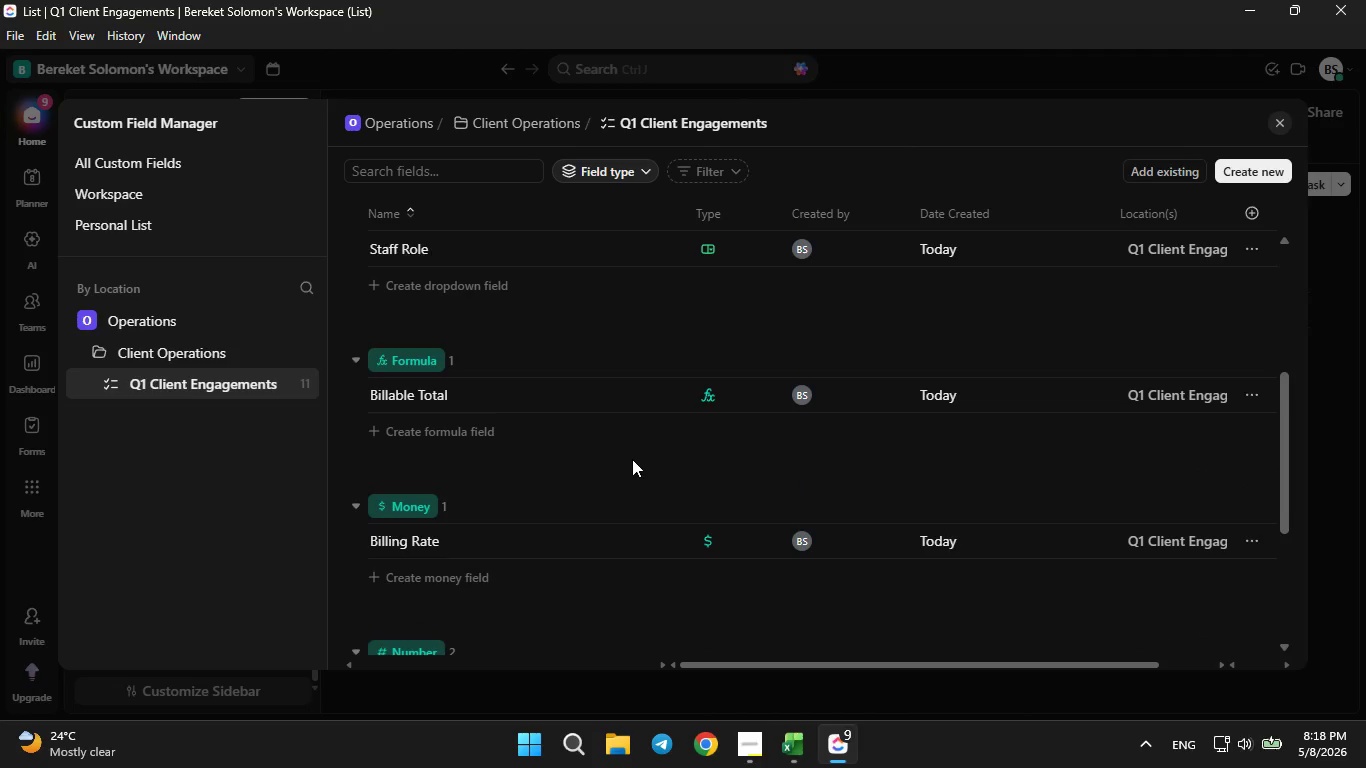 
mouse_move([660, 398])
 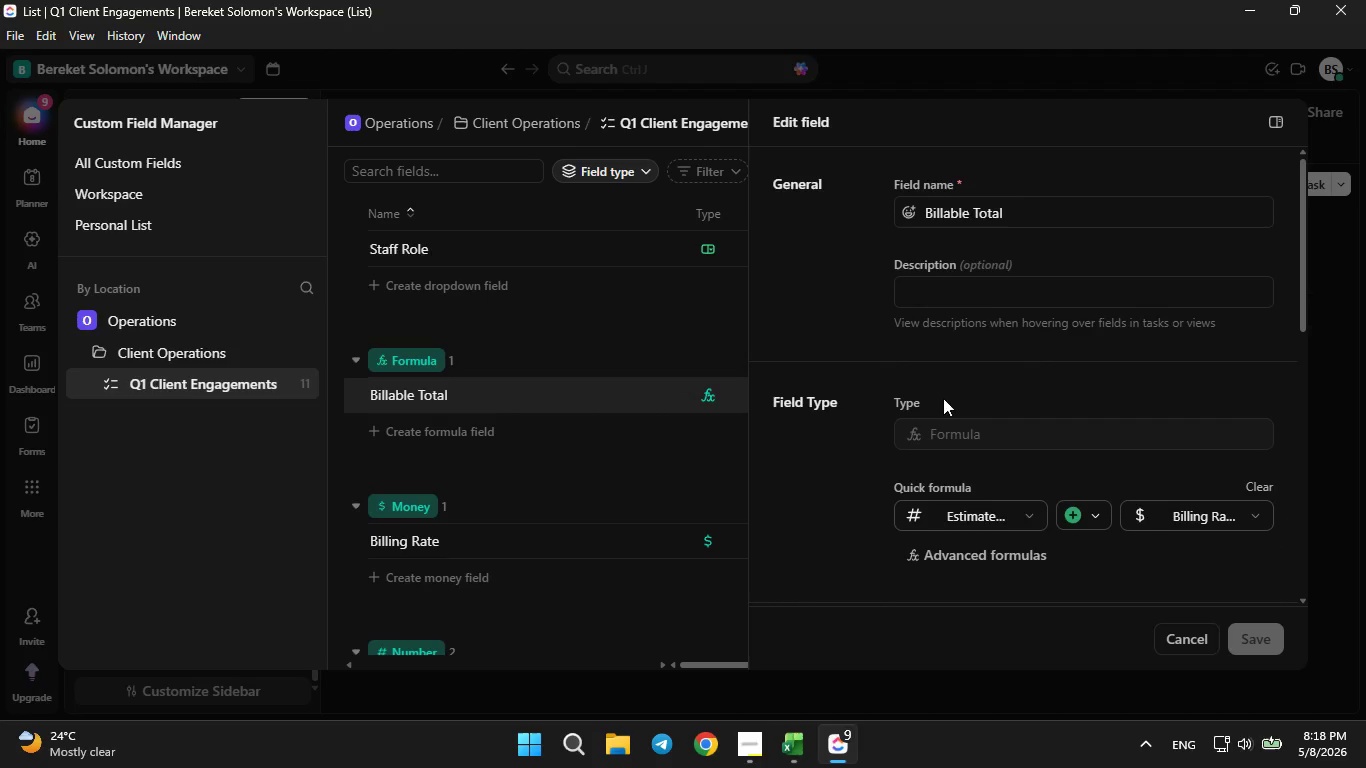 
mouse_move([990, 512])
 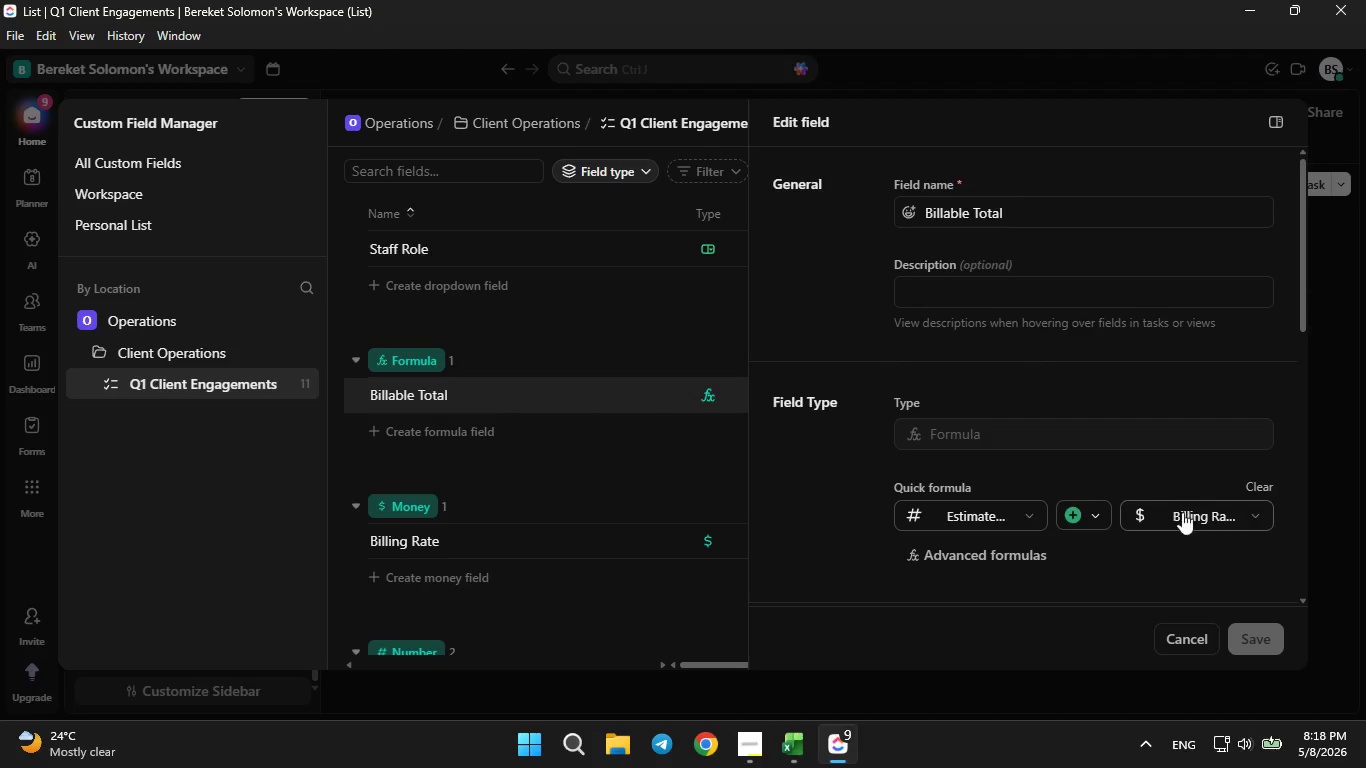 
mouse_move([1187, 520])
 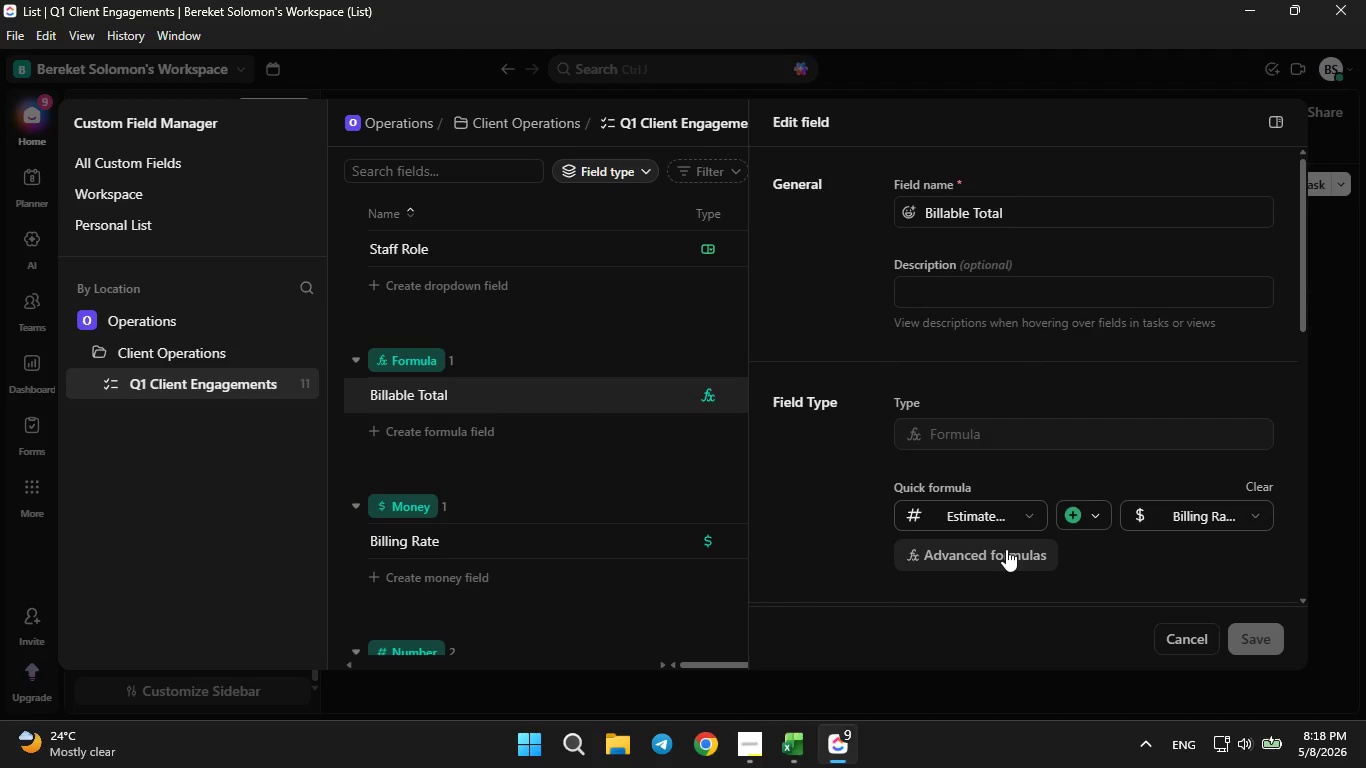 
left_click([1006, 549])
 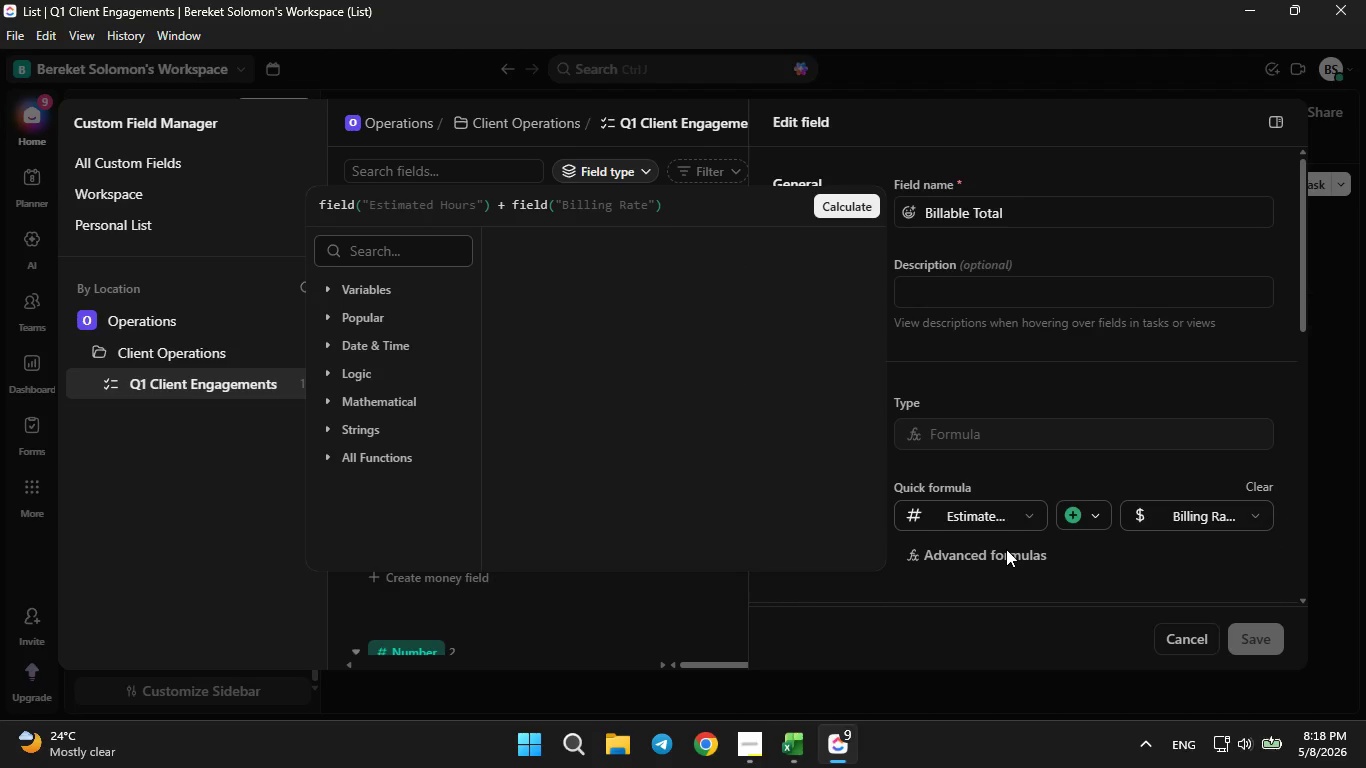 
left_click([1006, 549])
 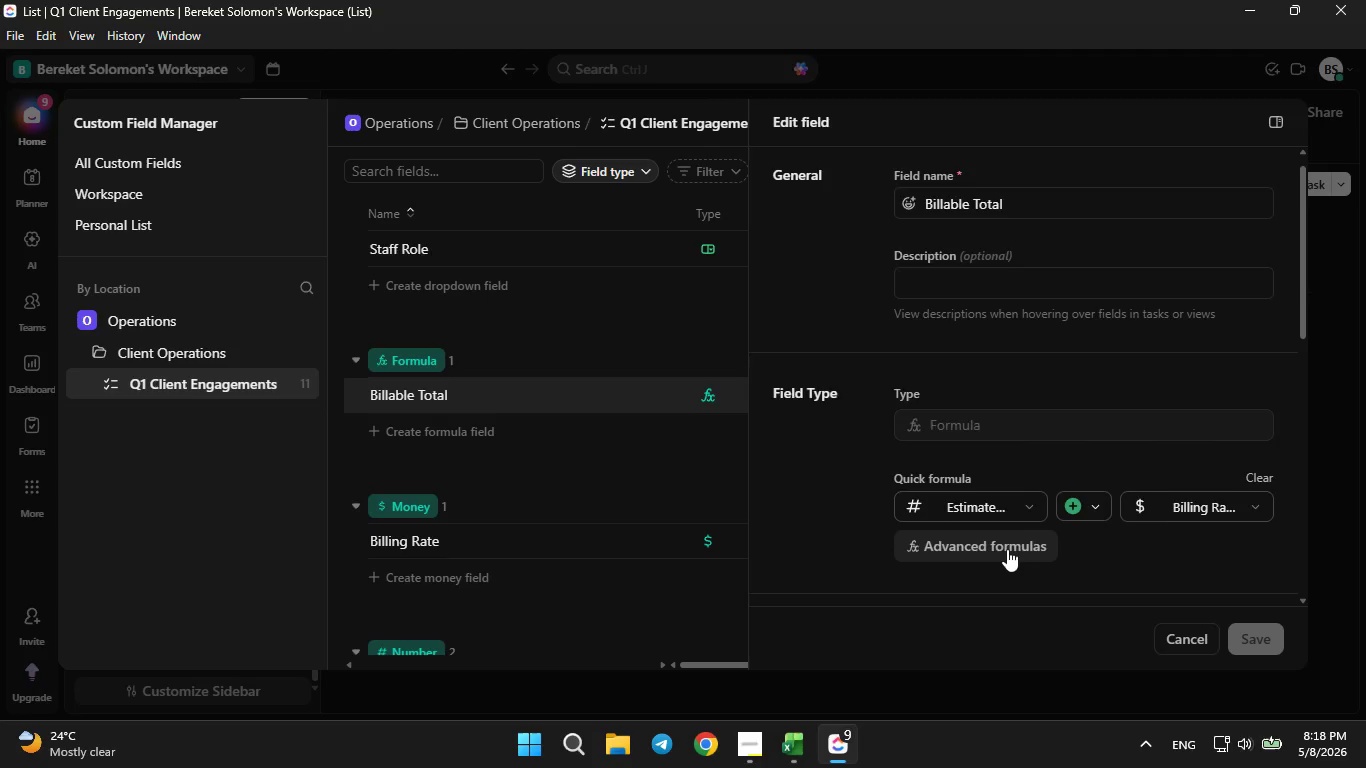 
scroll: coordinate [1007, 549], scroll_direction: none, amount: 0.0
 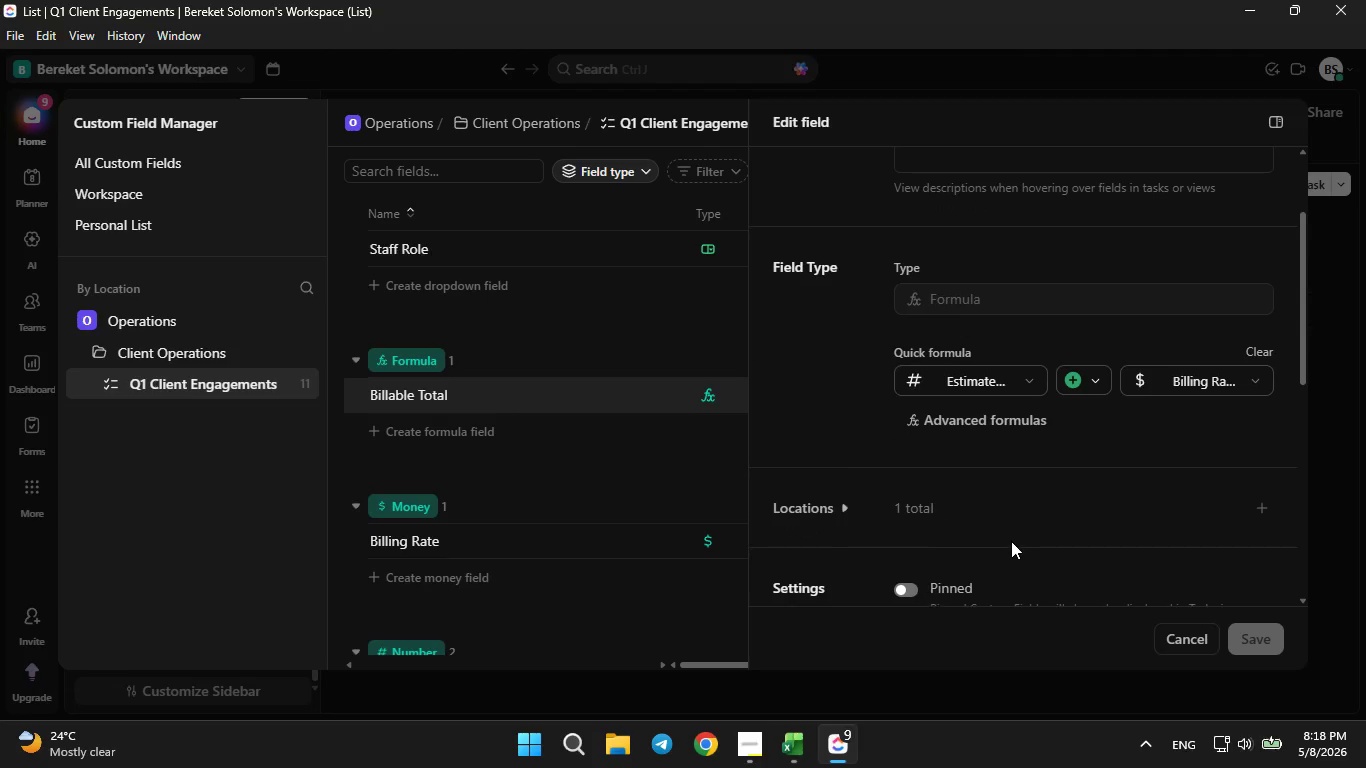 
scroll: coordinate [1011, 541], scroll_direction: down, amount: 1.0
 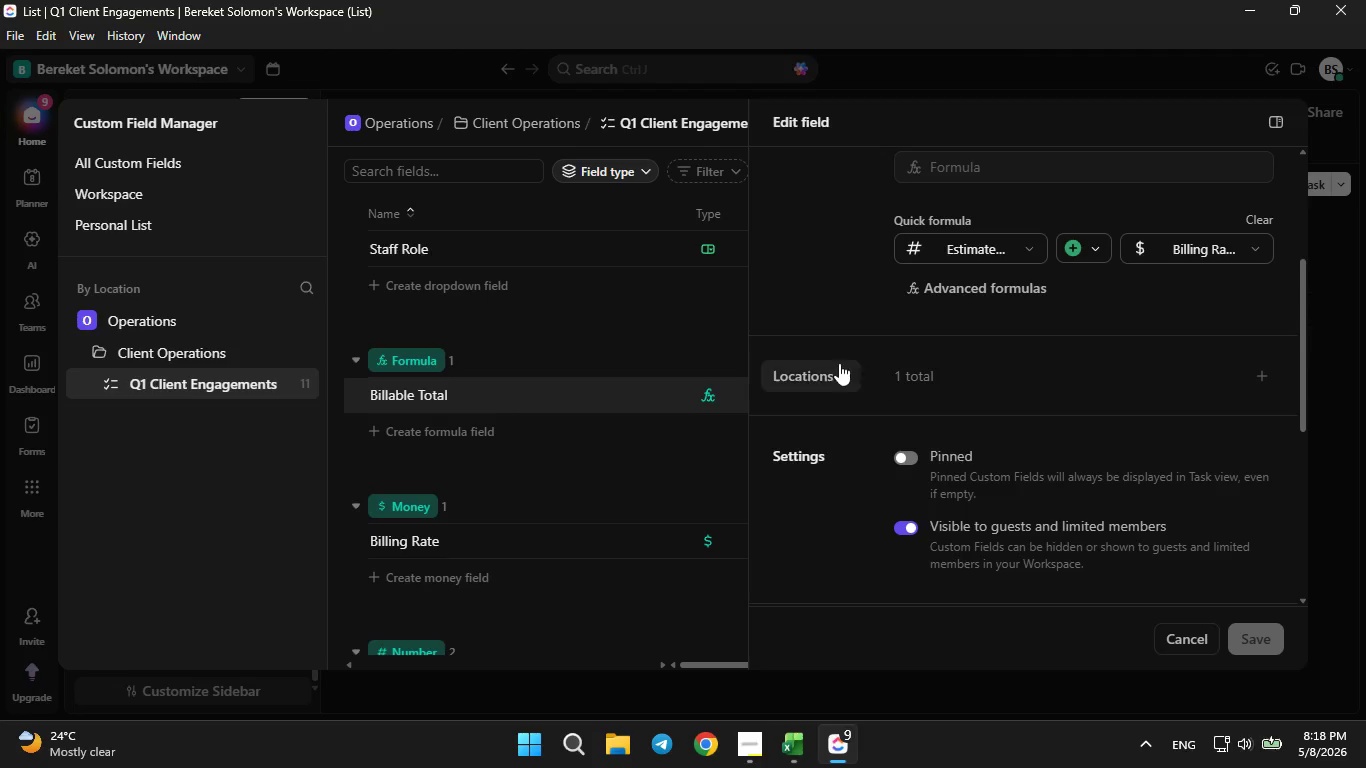 
left_click([837, 363])
 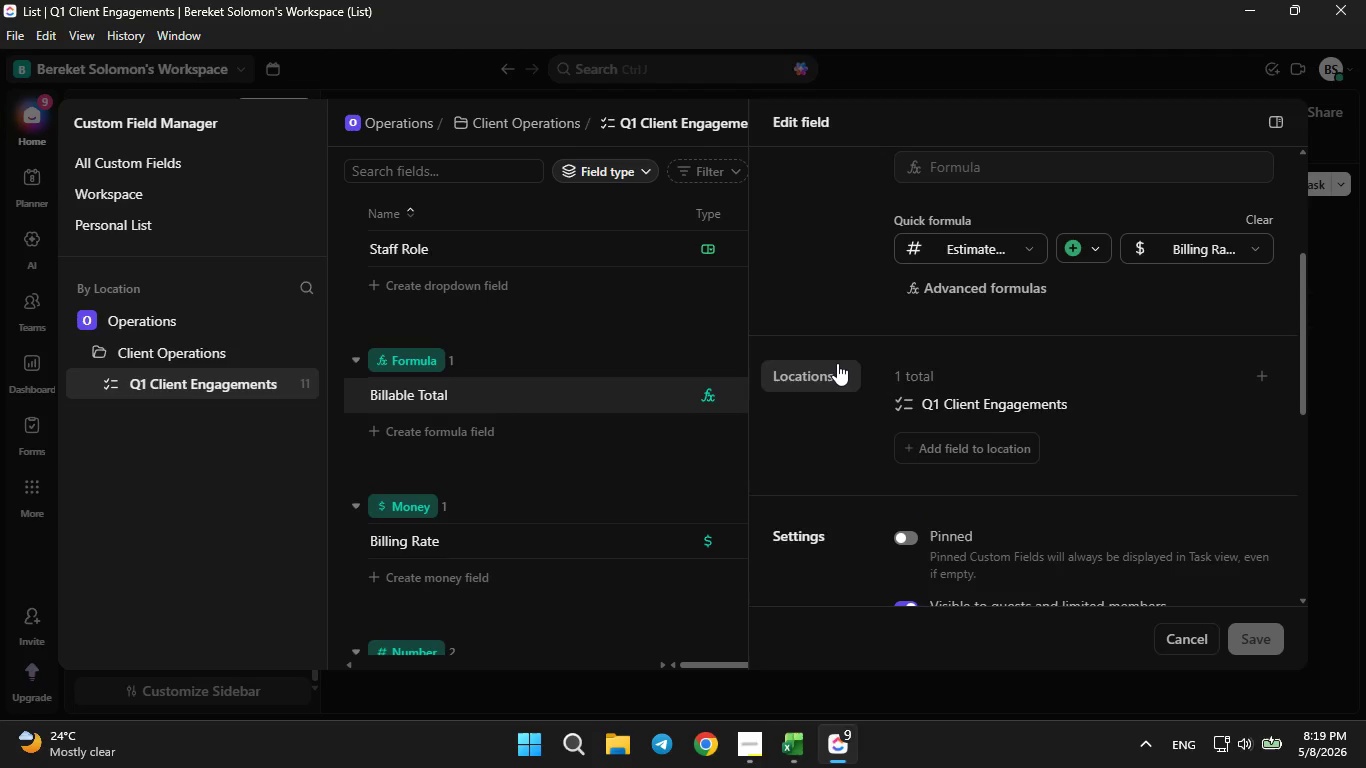 
left_click([837, 363])
 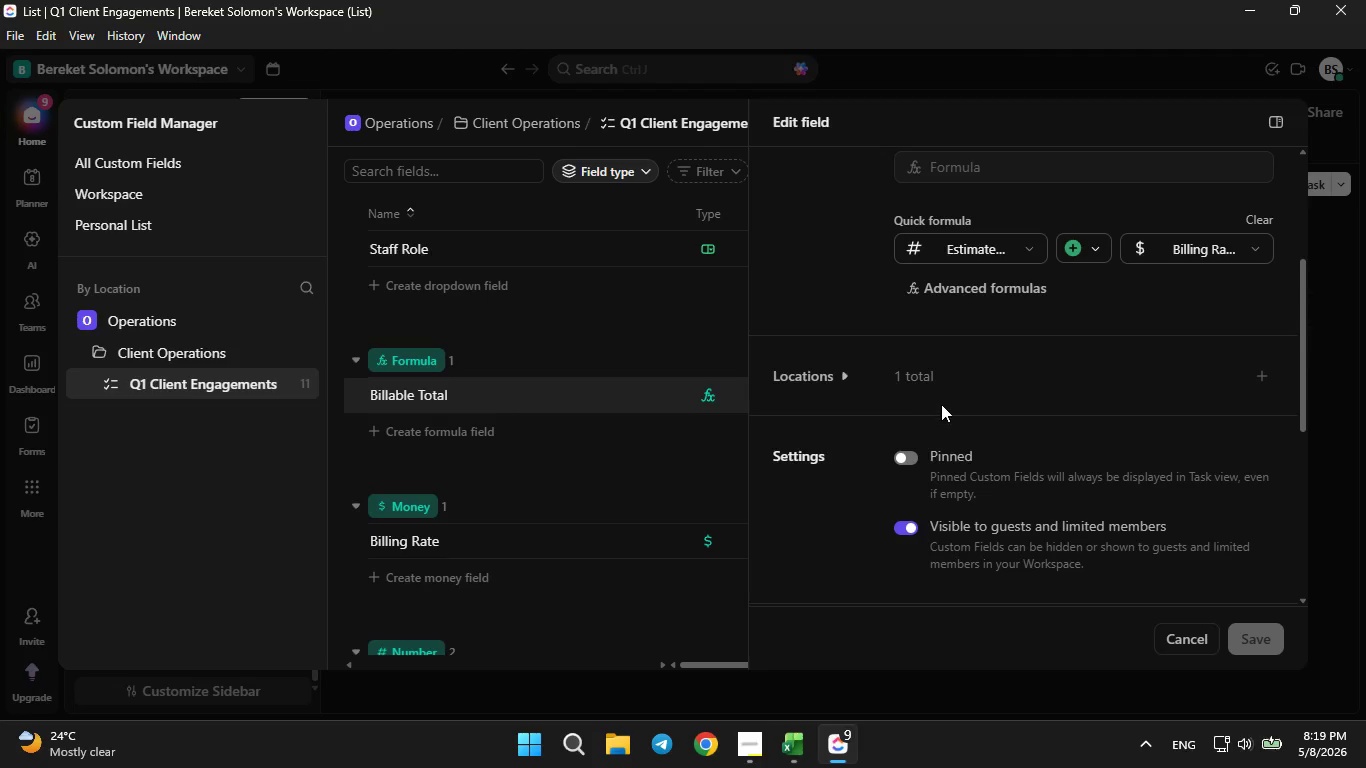 
scroll: coordinate [945, 408], scroll_direction: up, amount: 2.0
 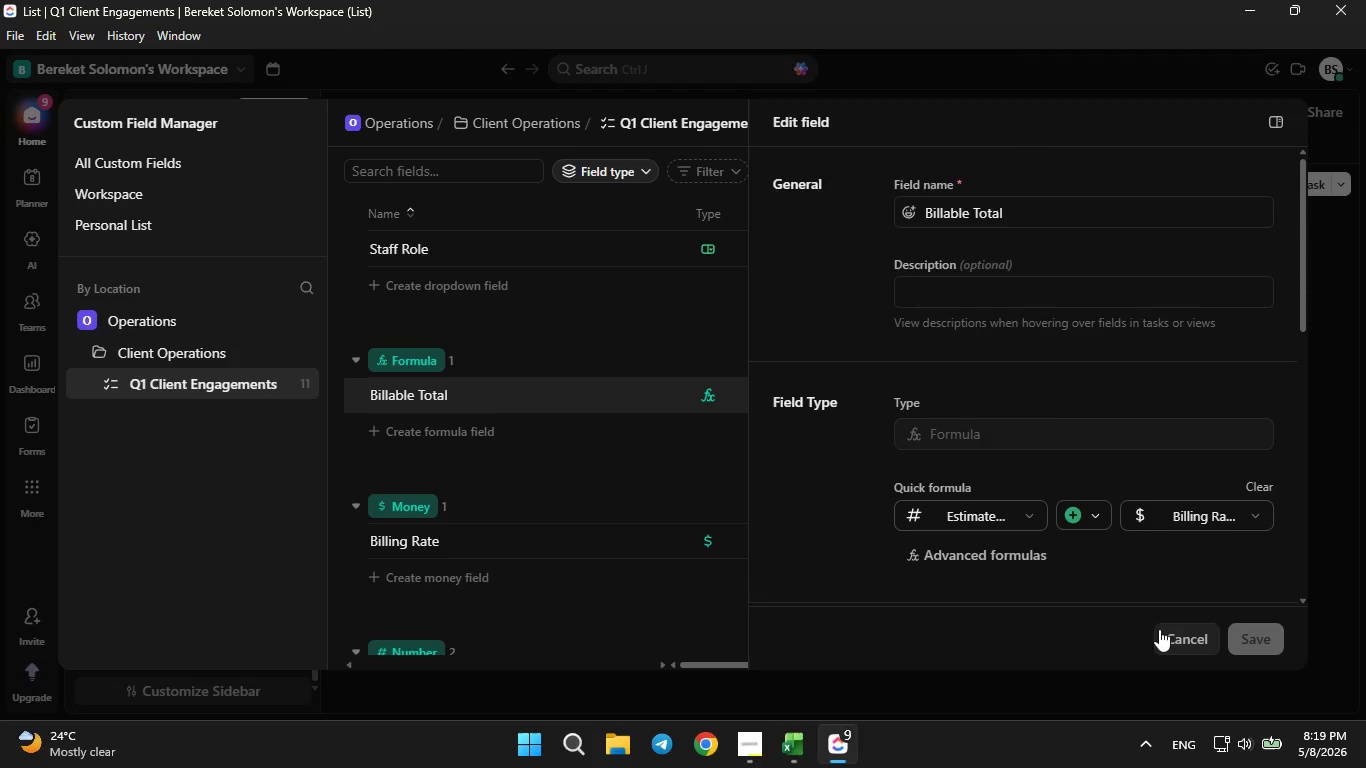 
left_click([1159, 630])
 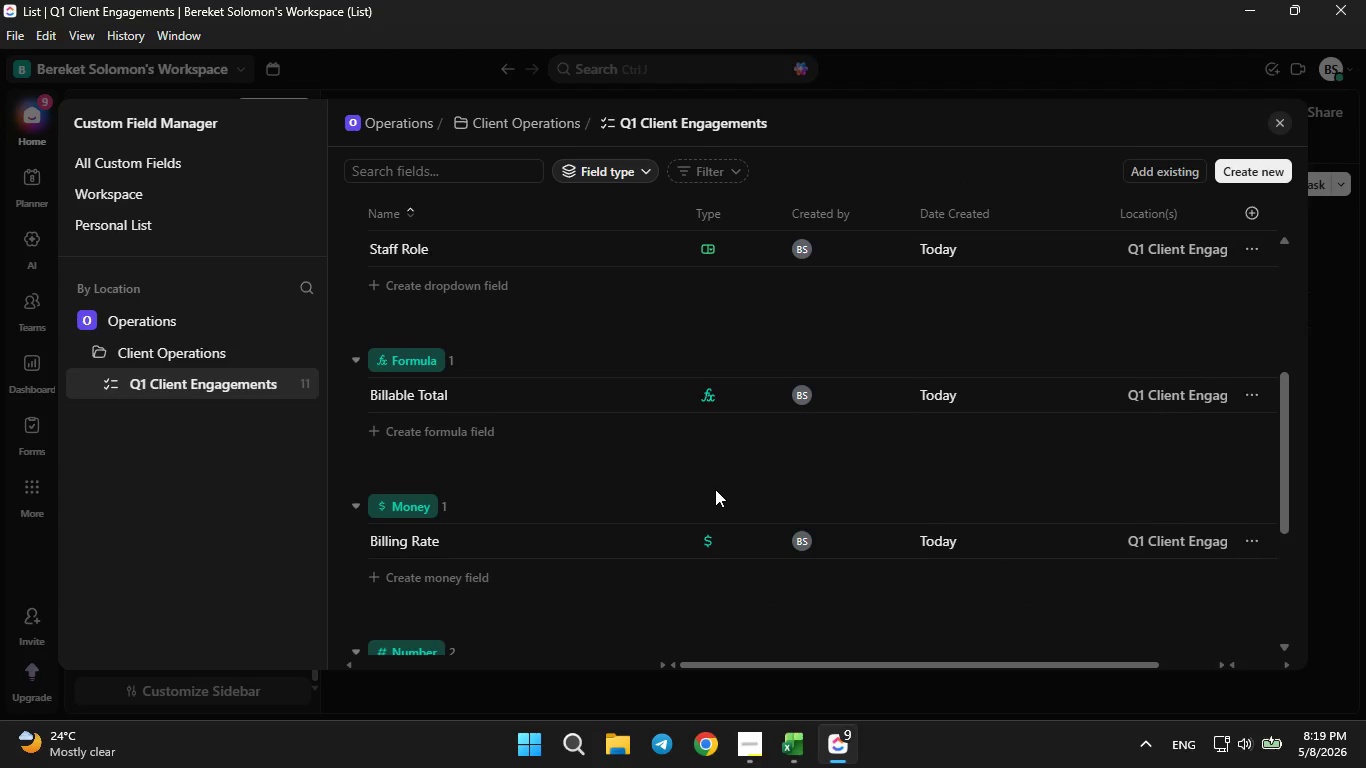 
scroll: coordinate [729, 479], scroll_direction: up, amount: 4.0
 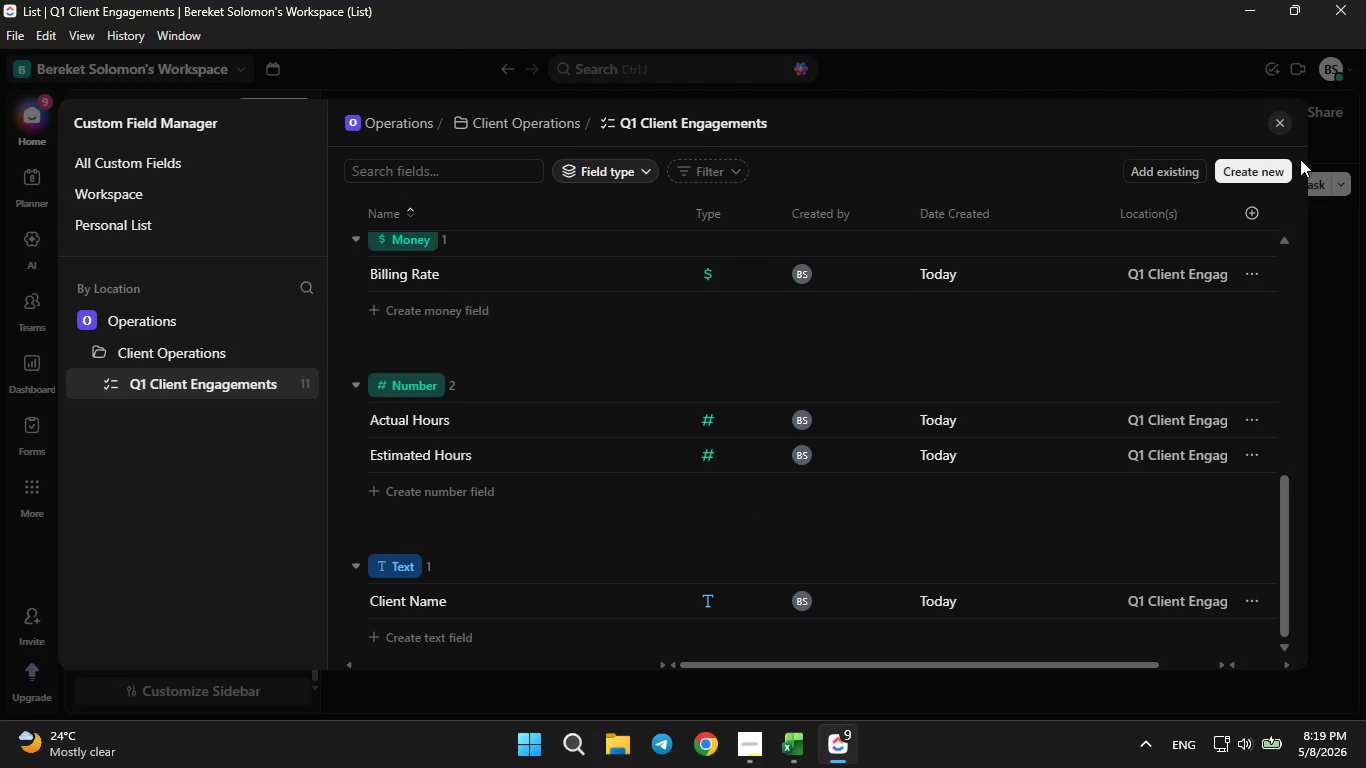 
left_click([1270, 119])
 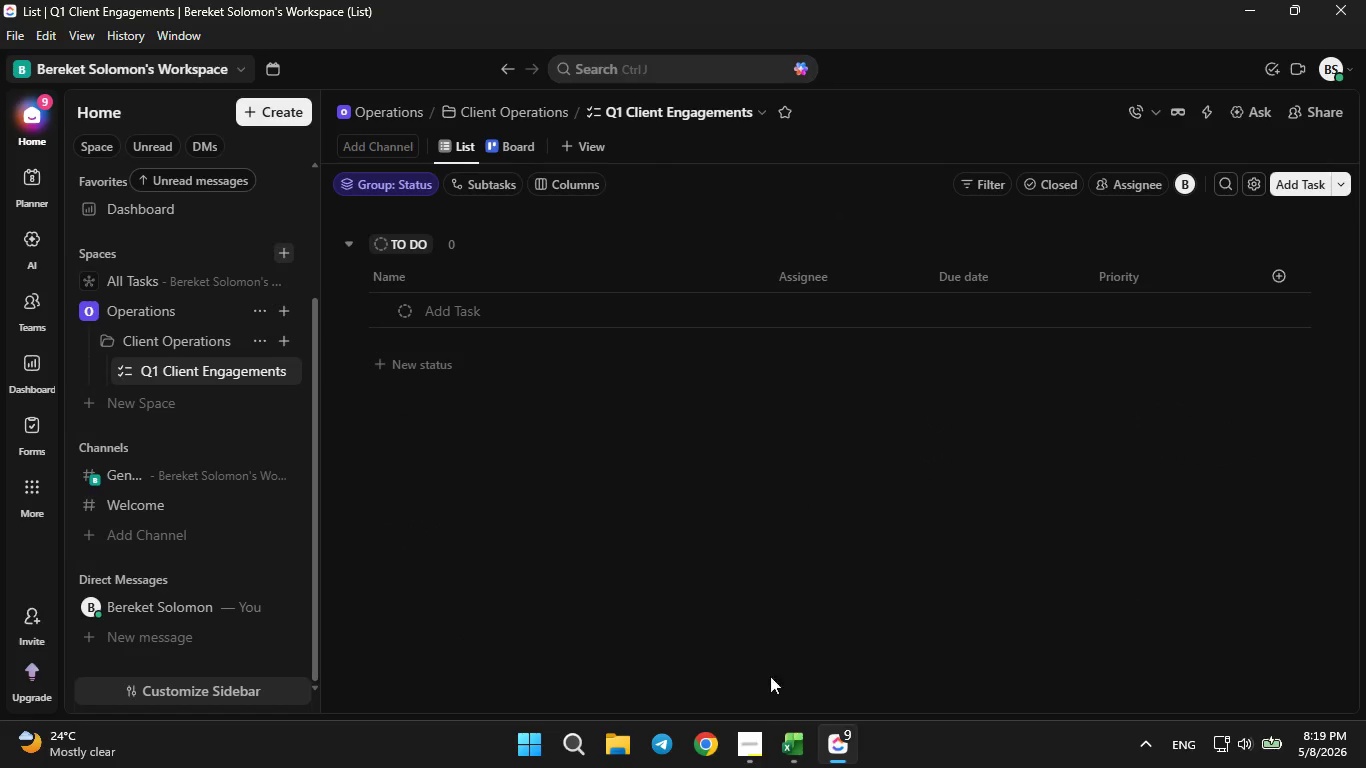 
left_click([771, 723])